 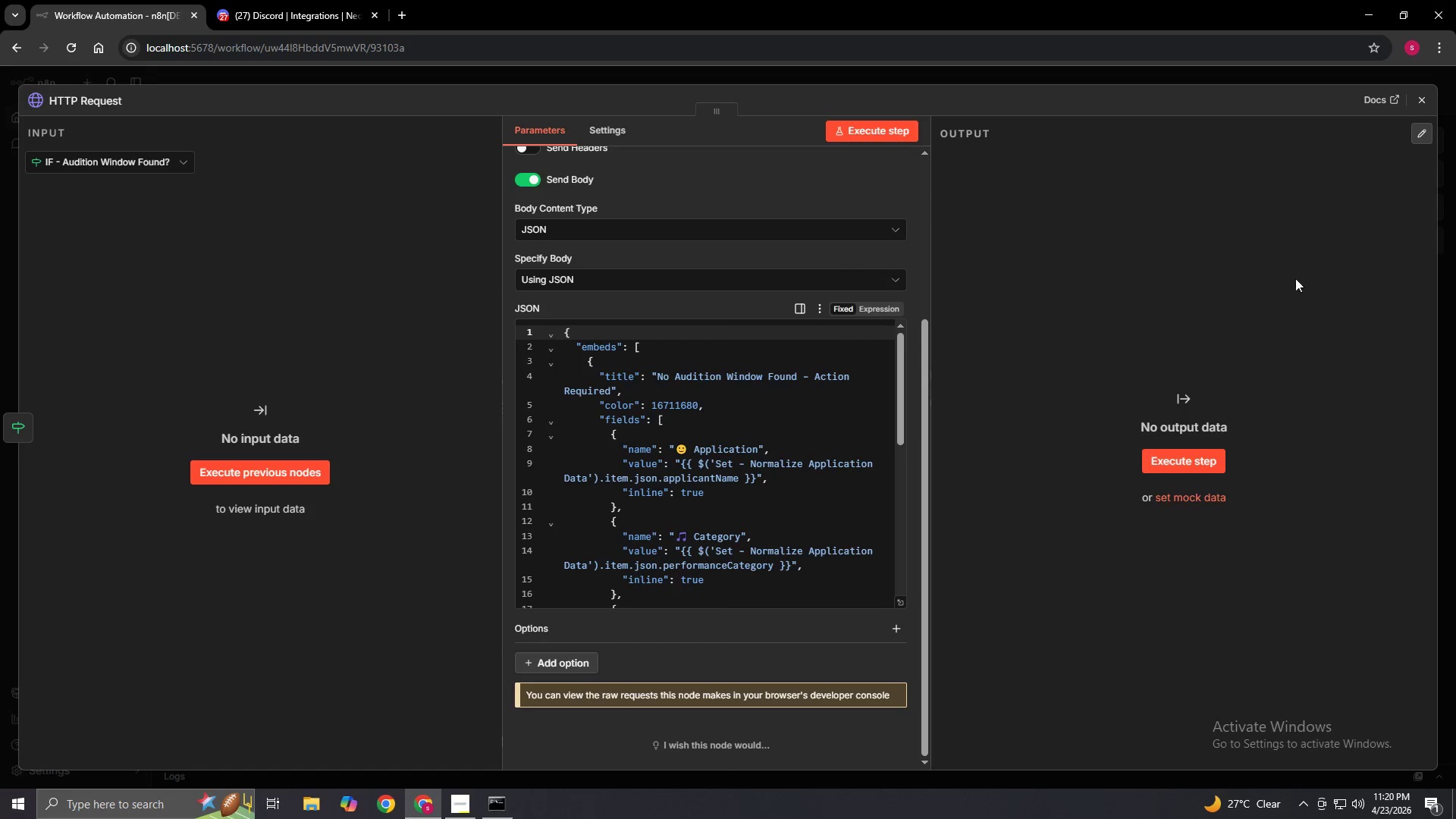 
left_click([1429, 90])
 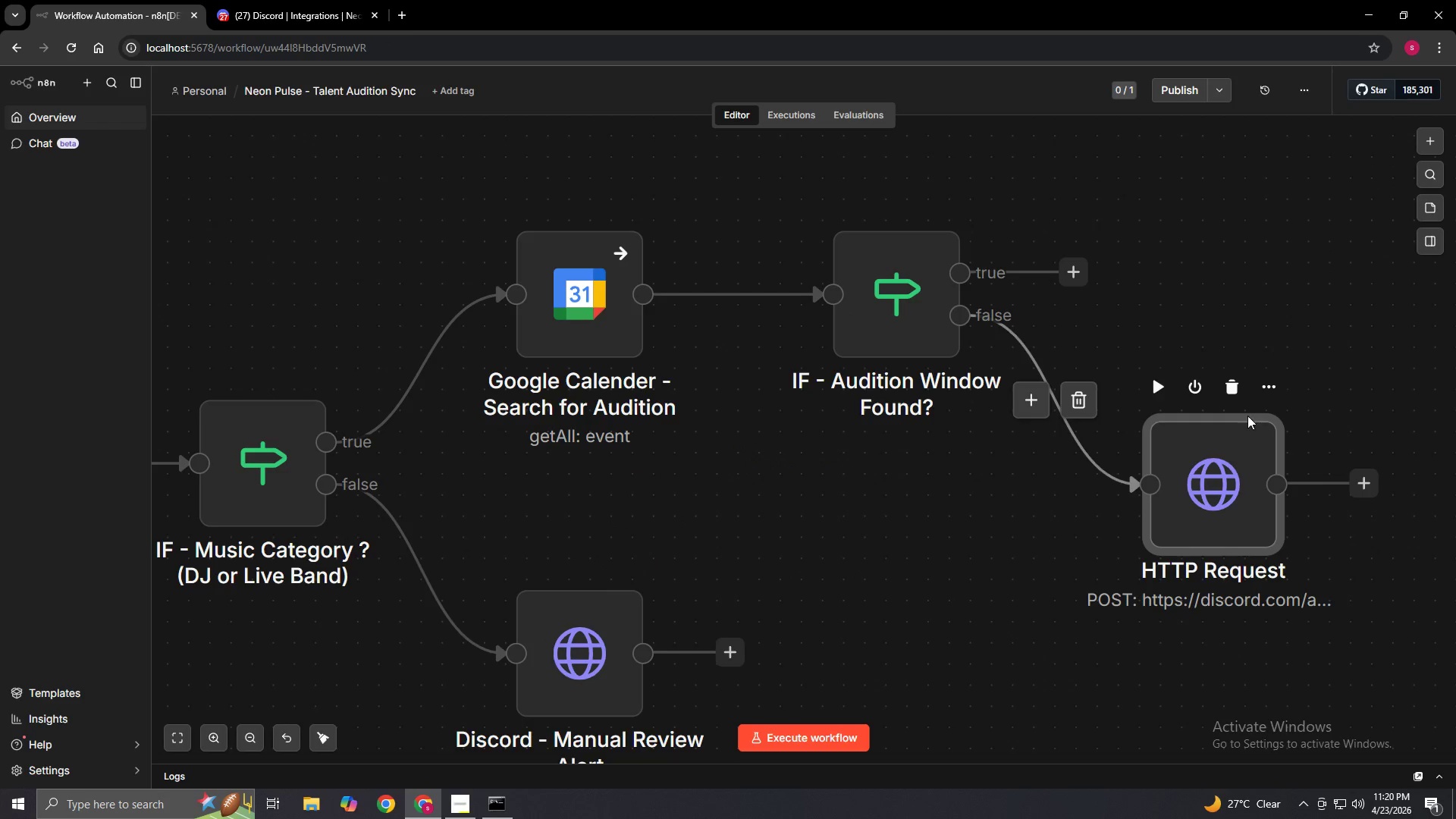 
left_click([1262, 386])
 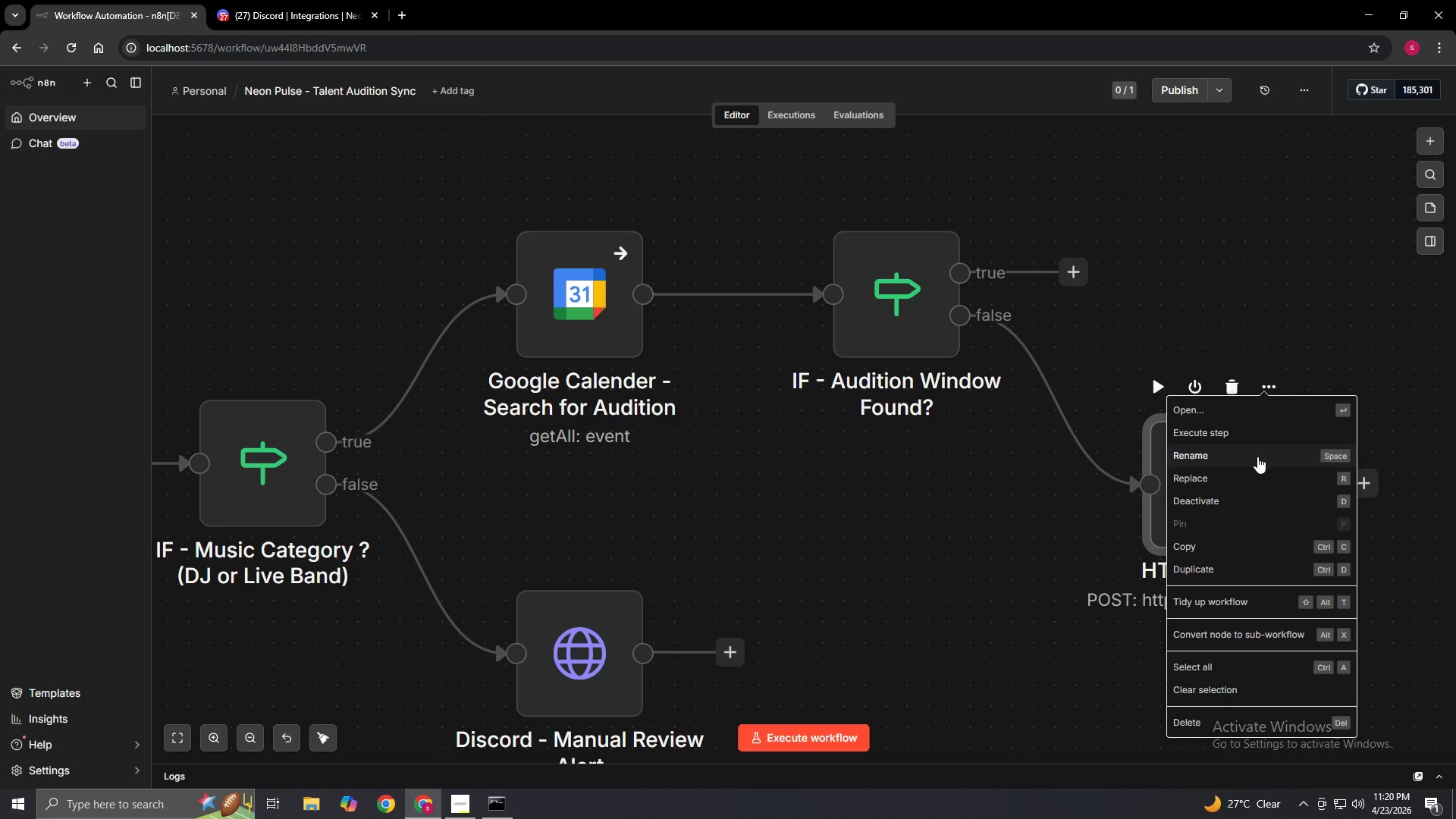 
left_click([1257, 457])
 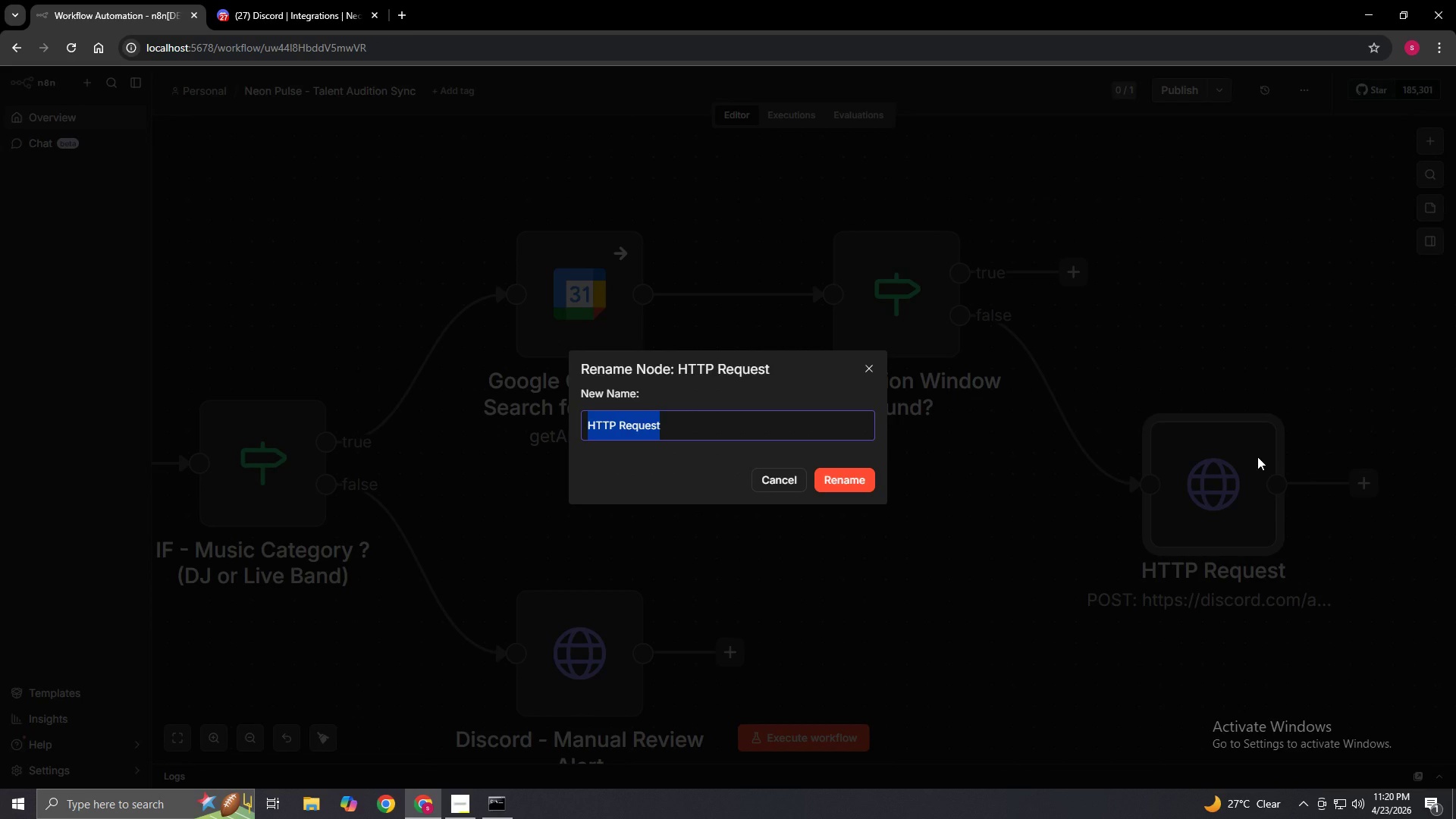 
key(Backspace)
 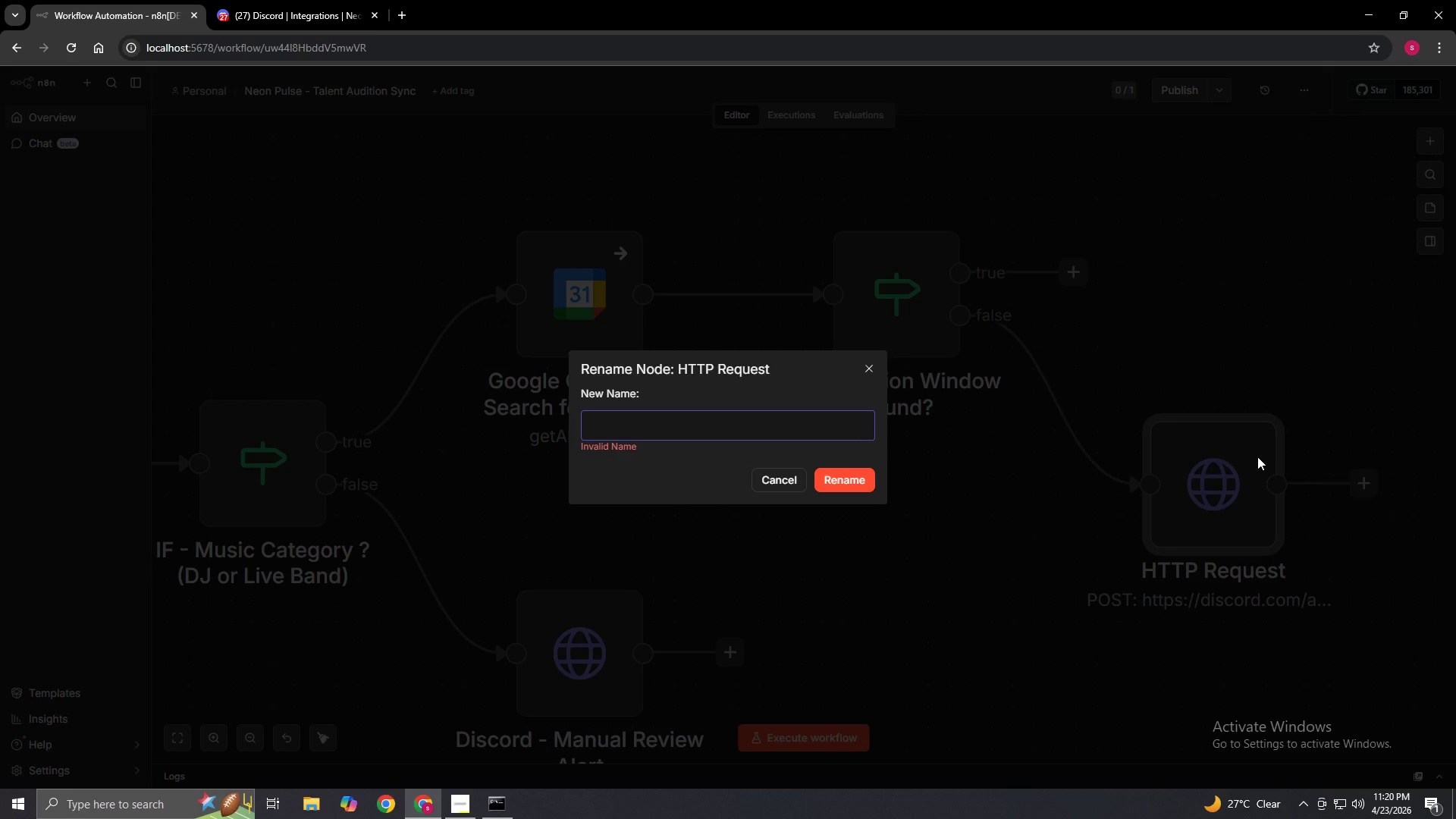 
wait(5.08)
 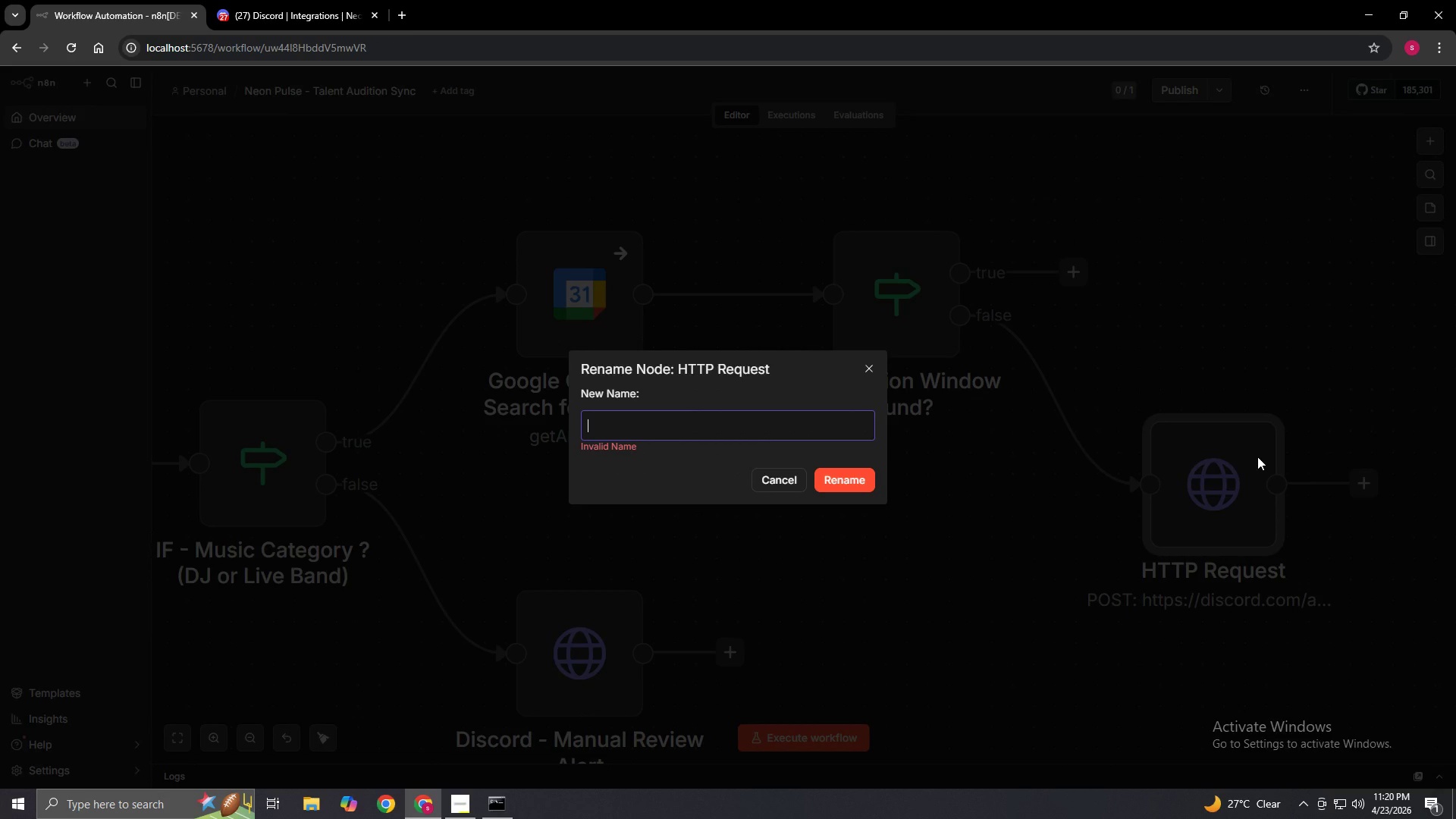 
type(Discord - No Slot Available Alert to HR)
 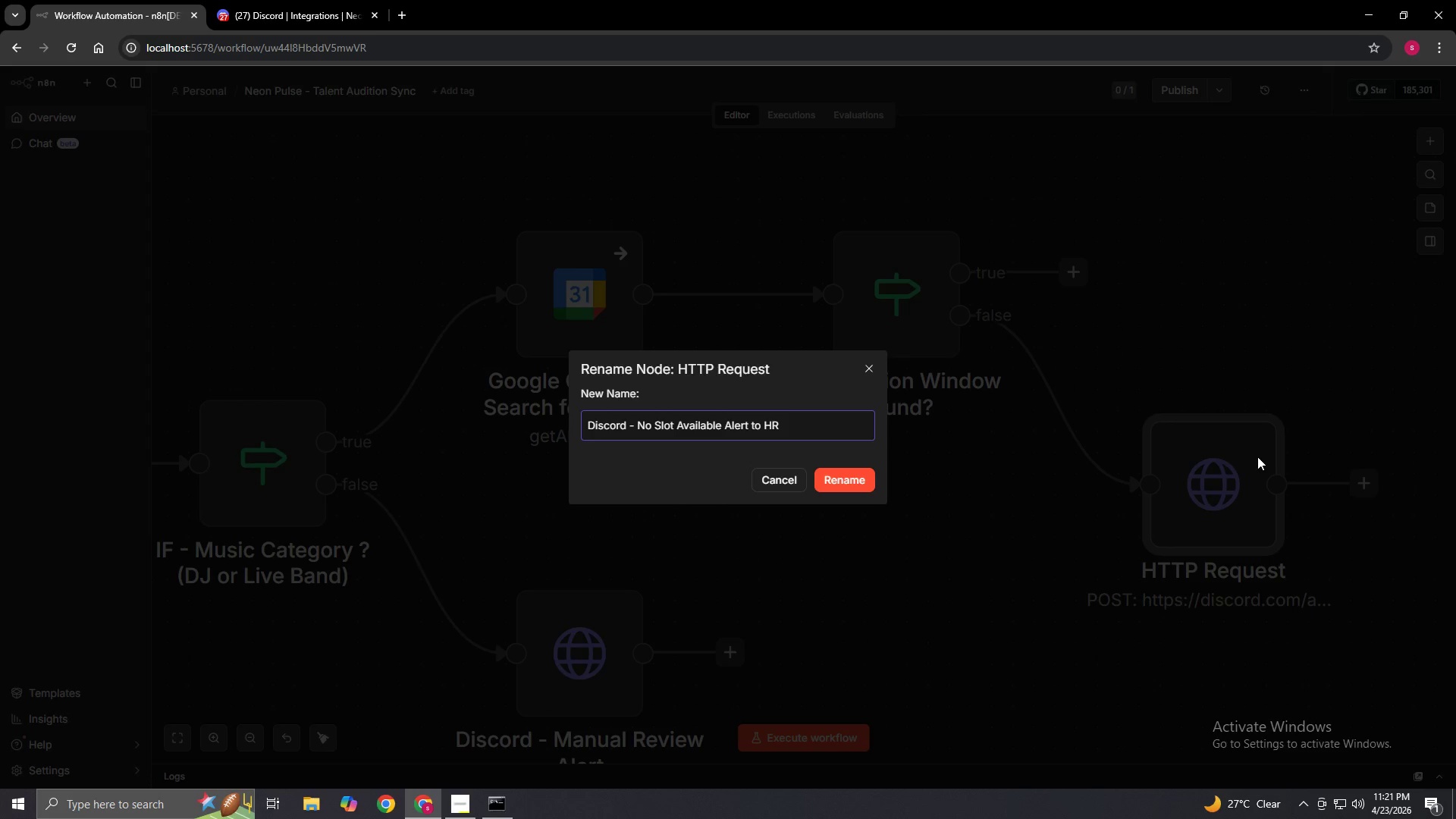 
left_click([853, 478])
 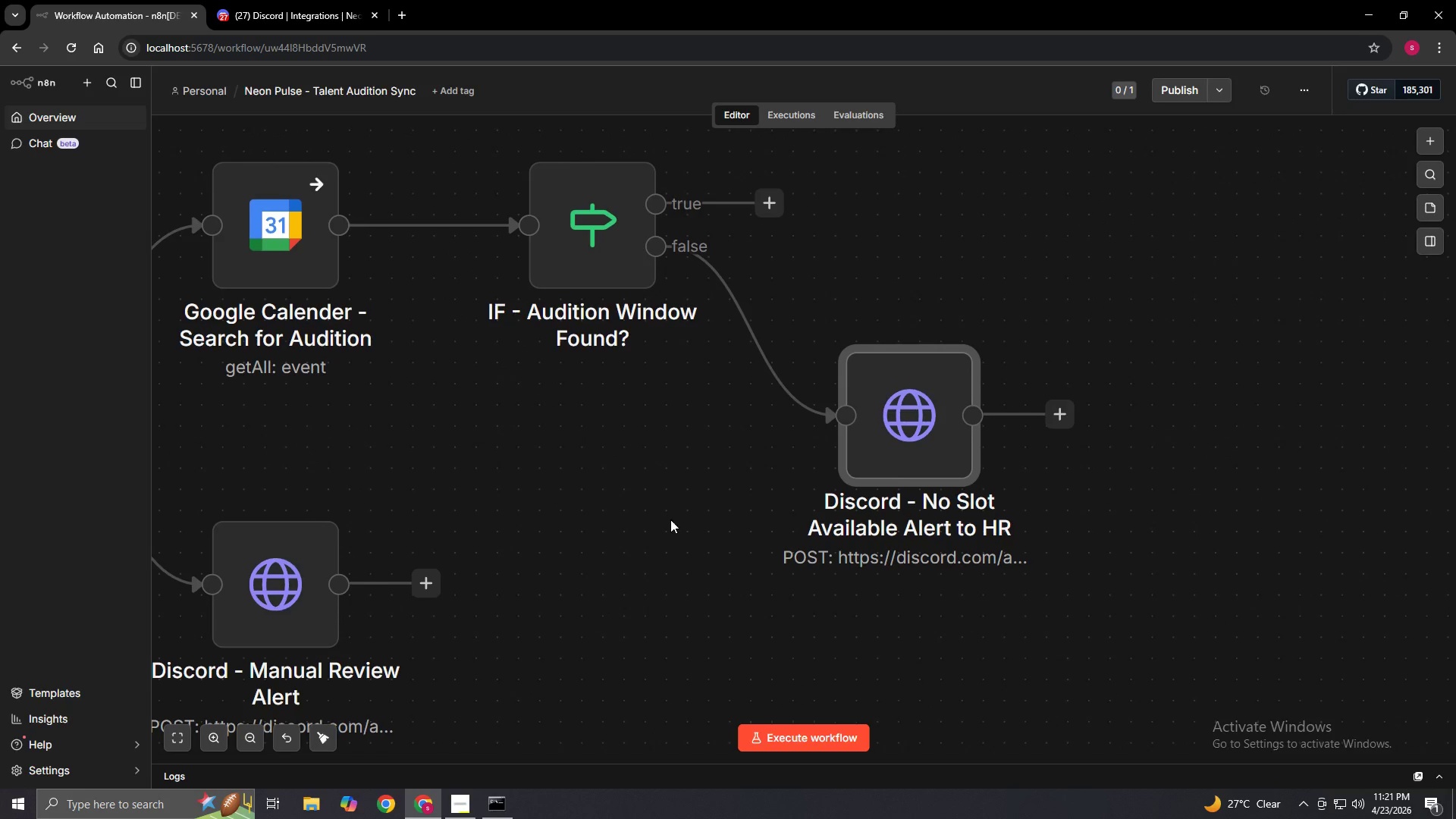 
hold_key(key=ControlLeft, duration=1.5)
scroll: coordinate [670, 519], scroll_direction: down, amount: 1.0
 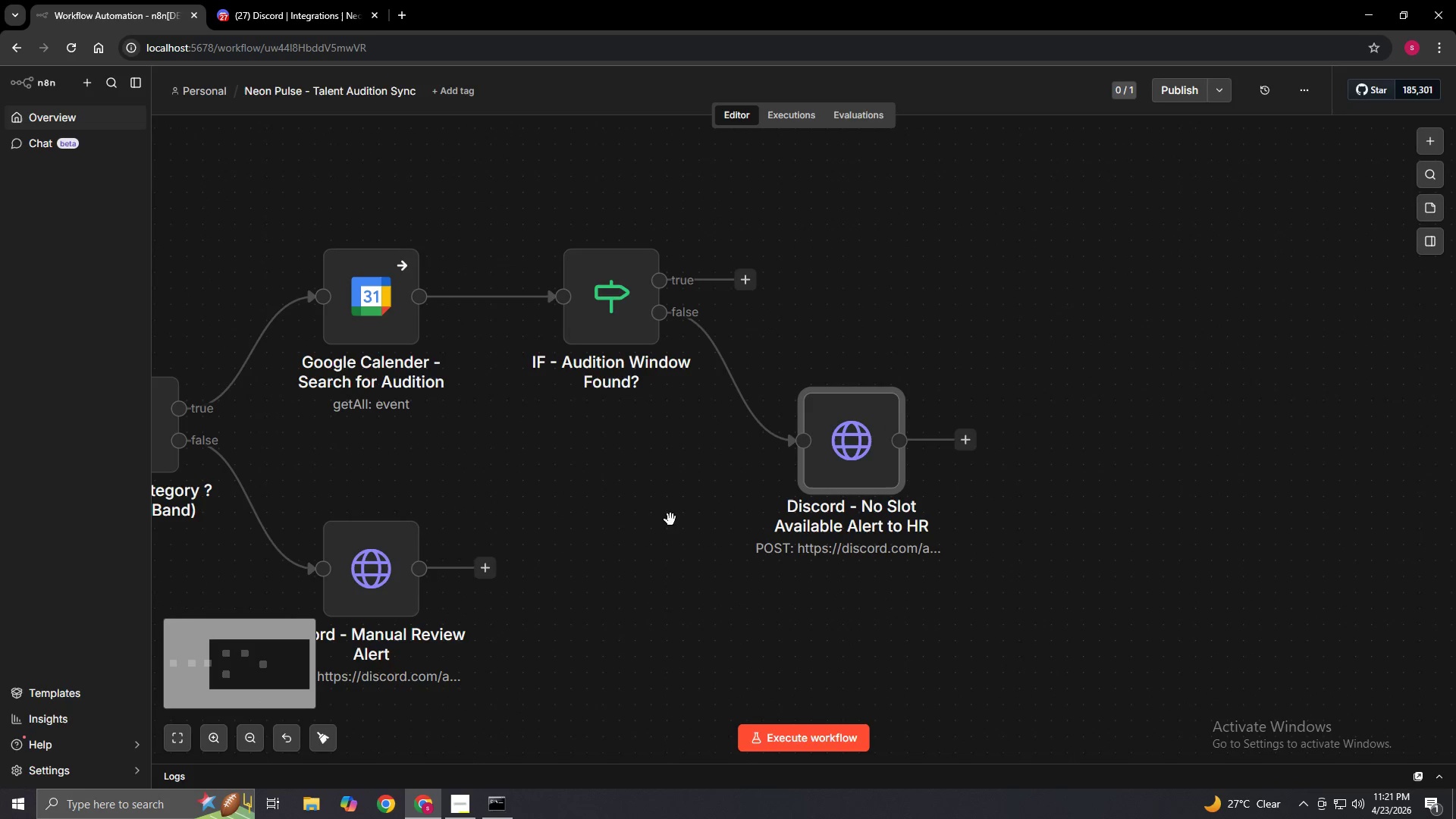 
left_click_drag(start_coordinate=[670, 519], to_coordinate=[588, 602])
 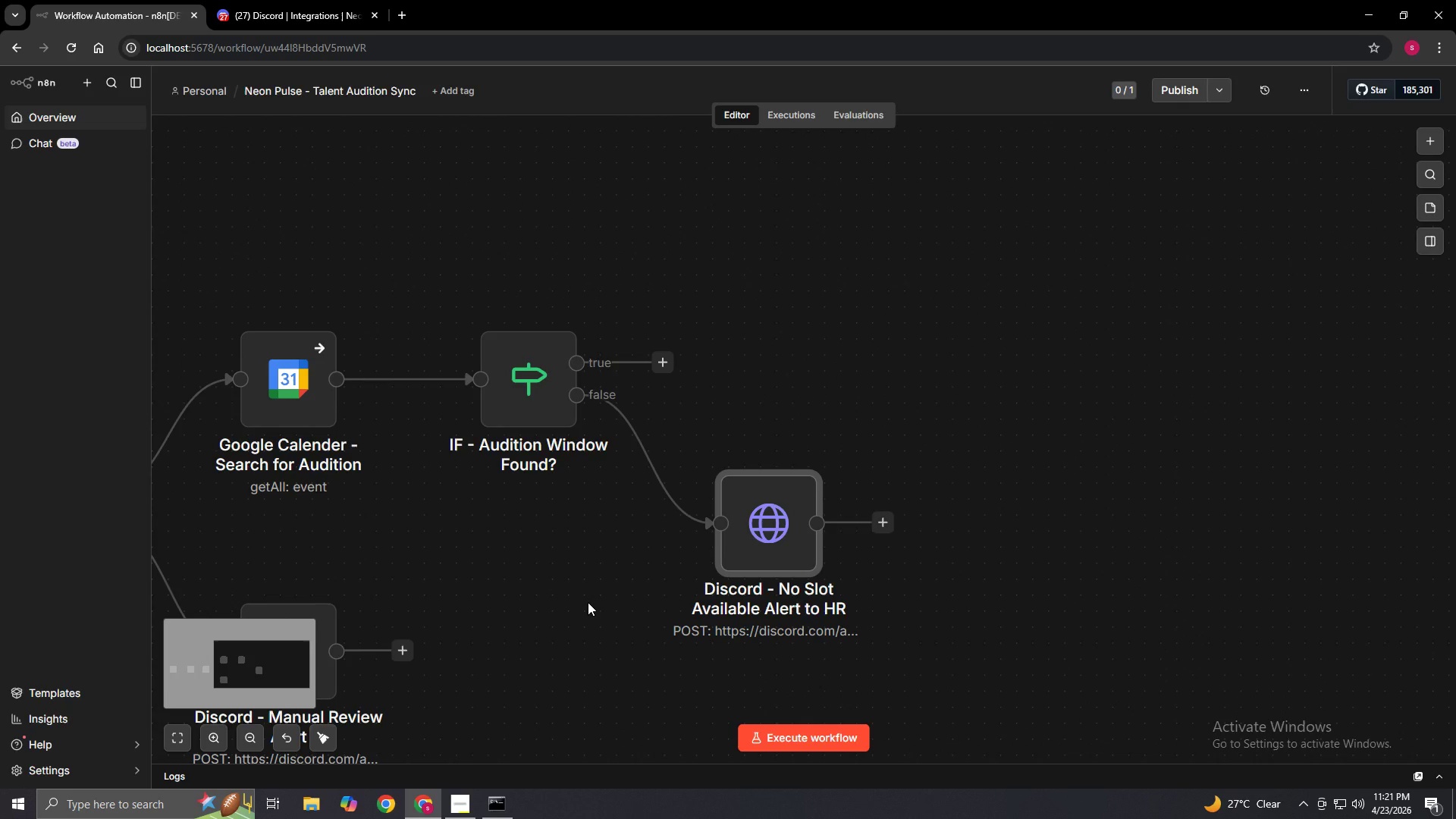 
hold_key(key=ControlLeft, duration=0.31)
 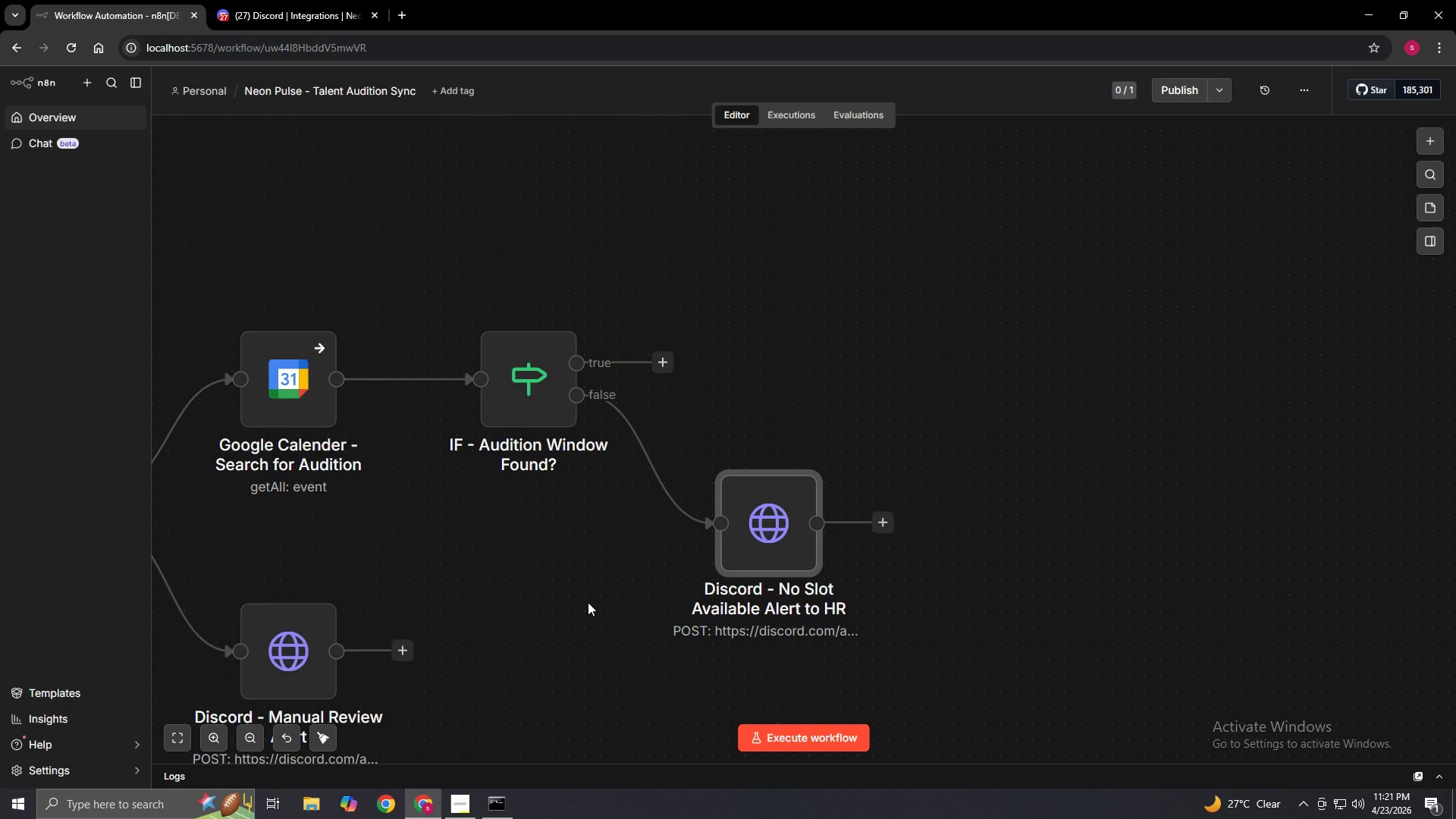 
wait(10.06)
 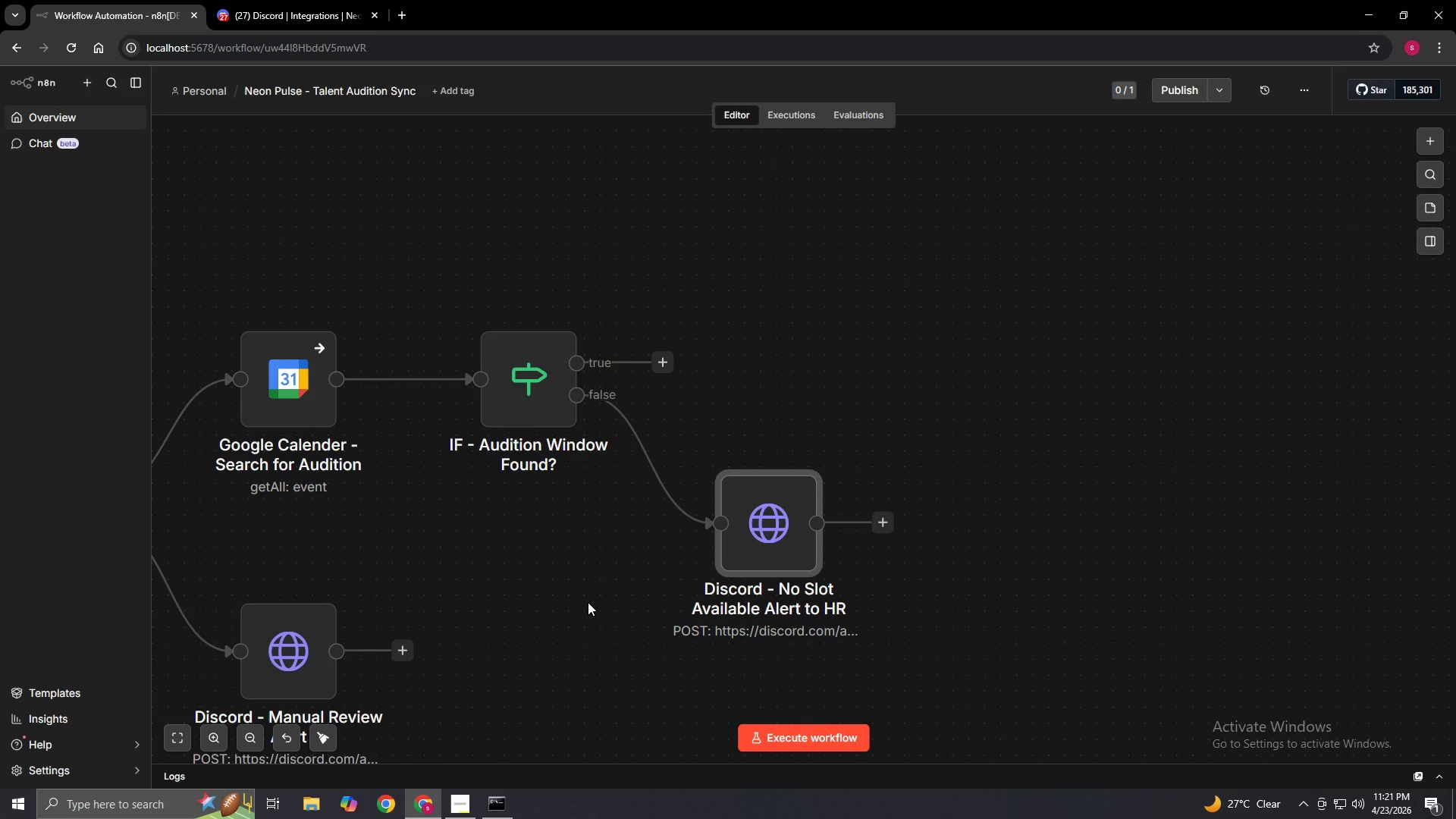 
scroll: coordinate [584, 555], scroll_direction: up, amount: 1.0
 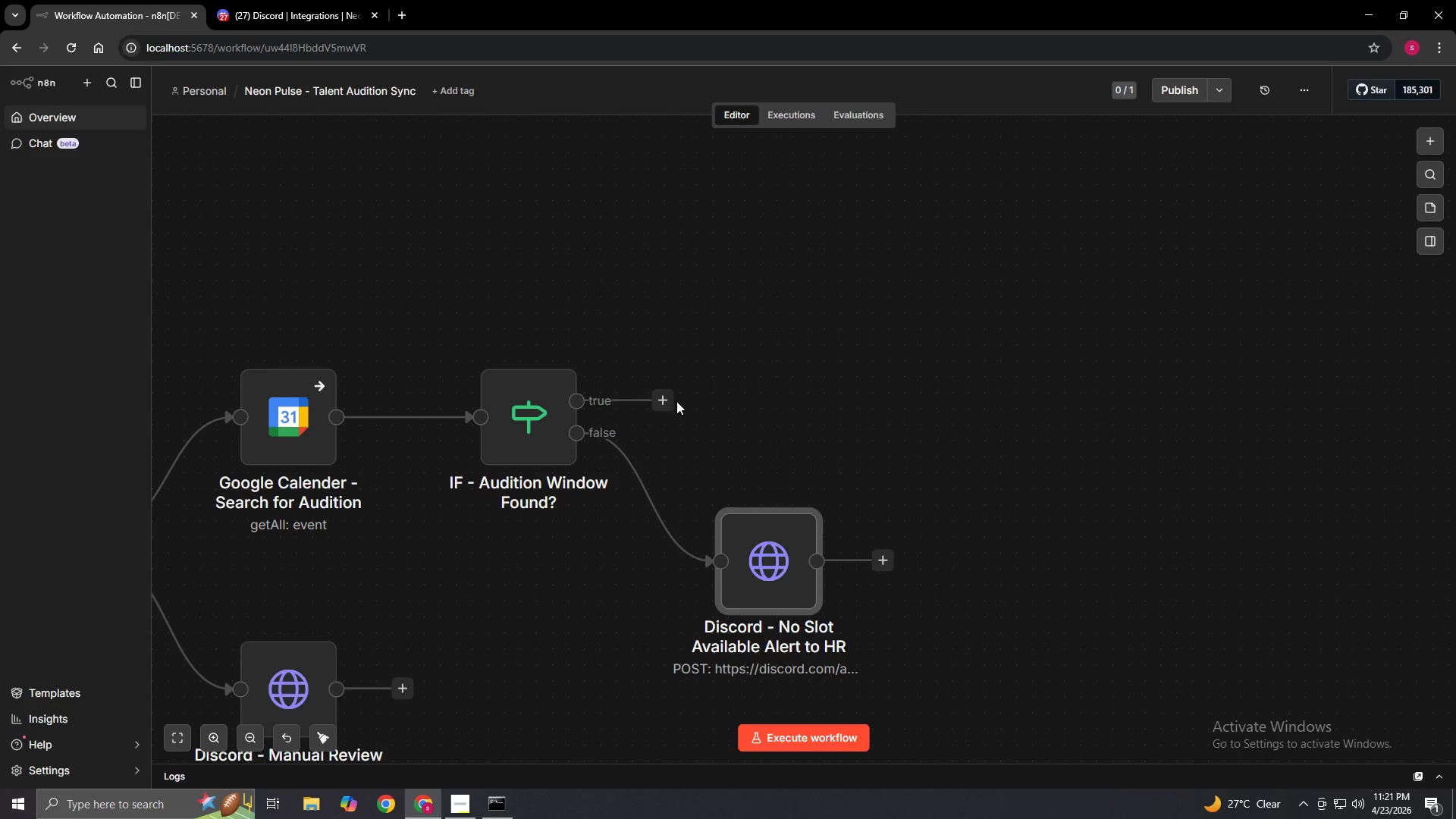 
left_click_drag(start_coordinate=[671, 397], to_coordinate=[709, 401])
 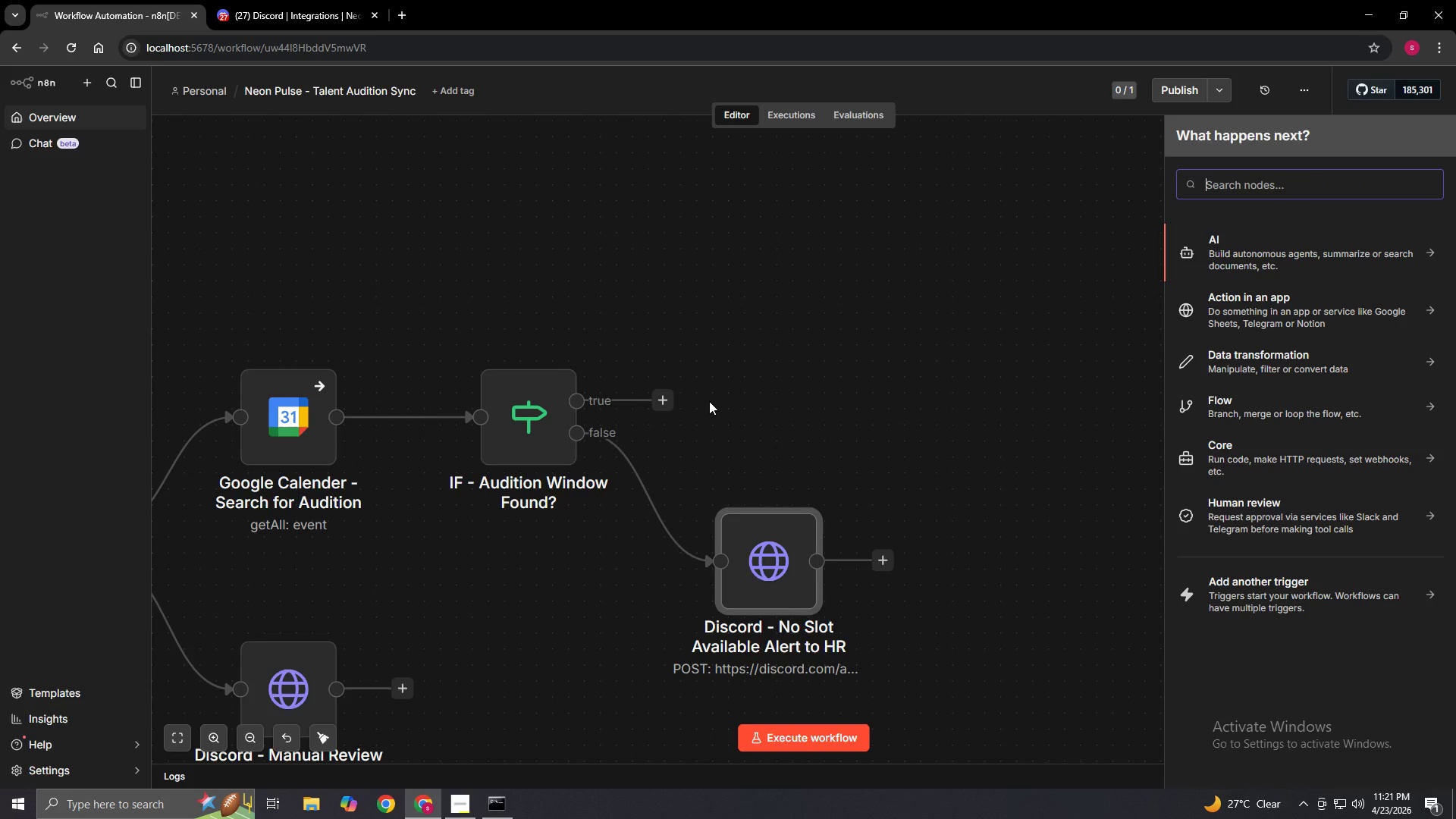 
type(Ca)
 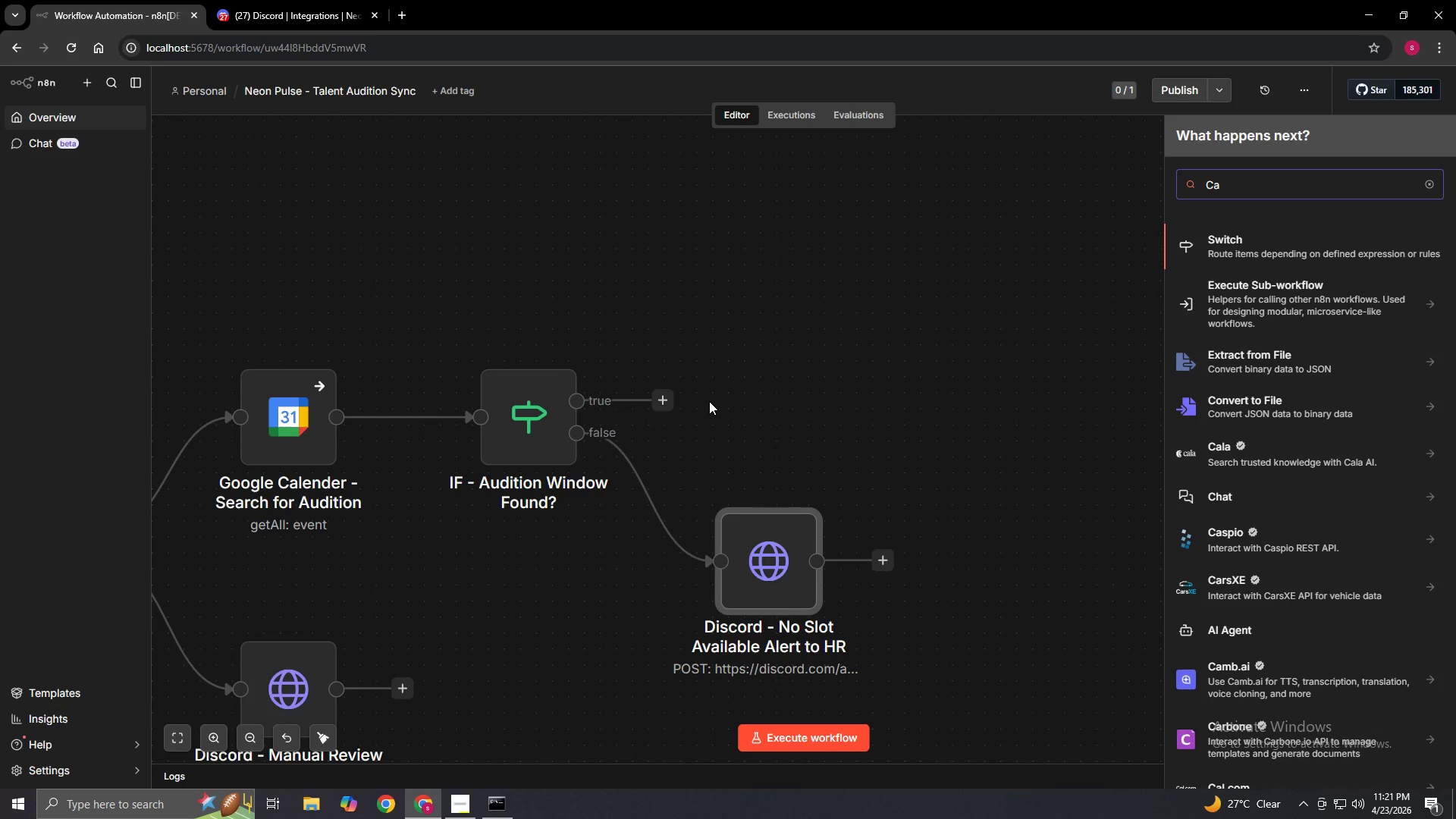 
type(lendar)
 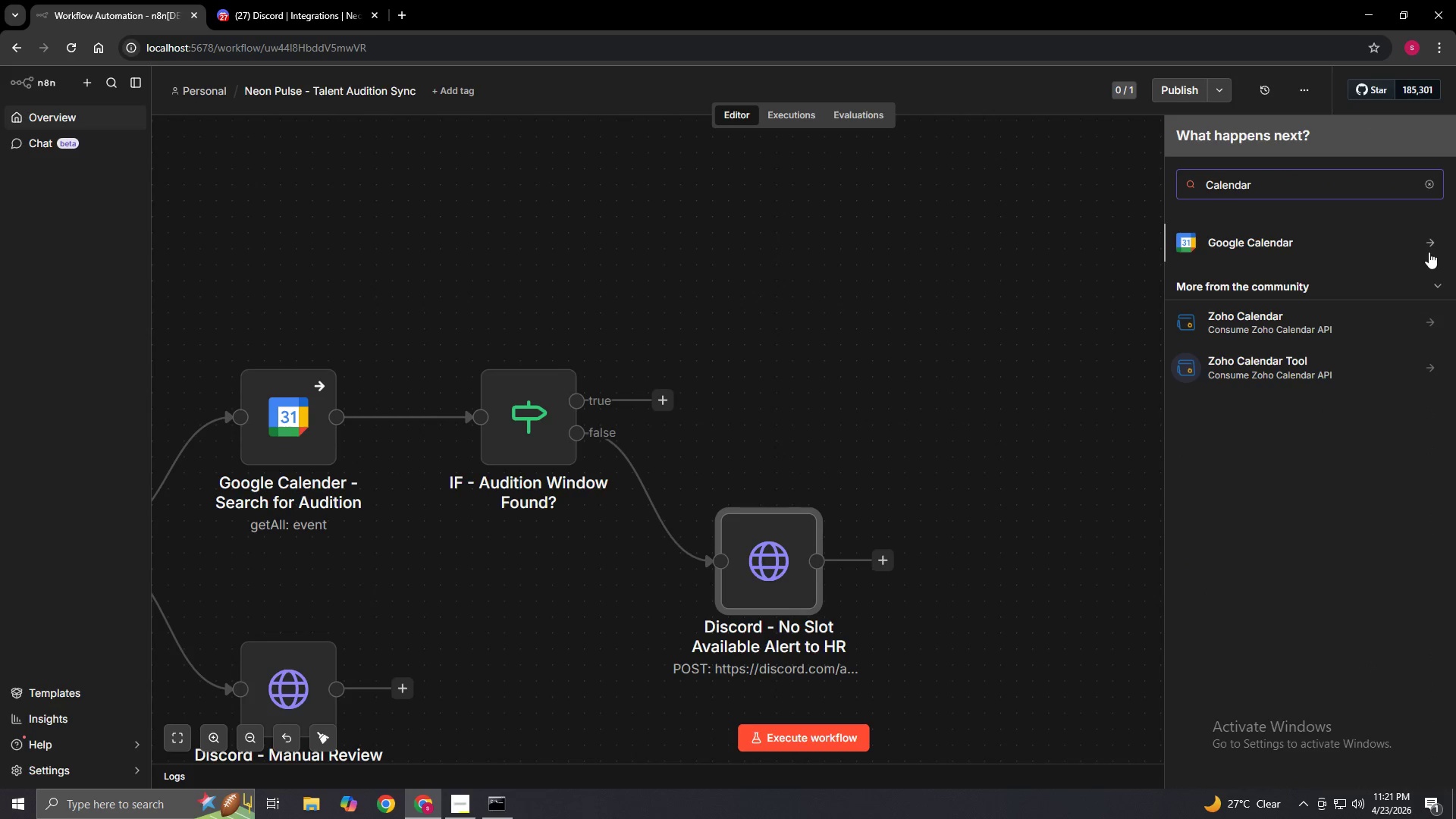 
left_click([1405, 248])
 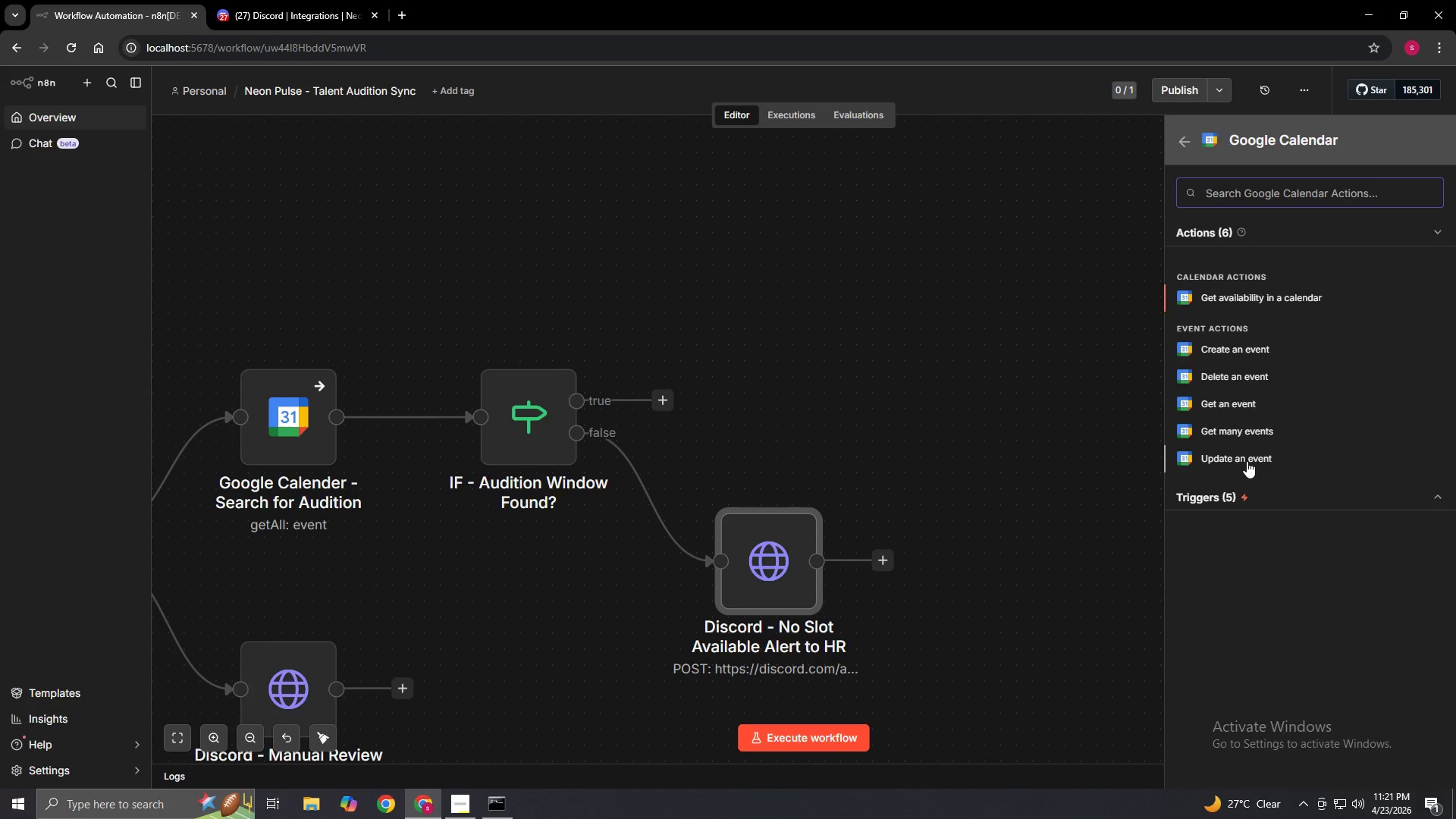 
wait(5.62)
 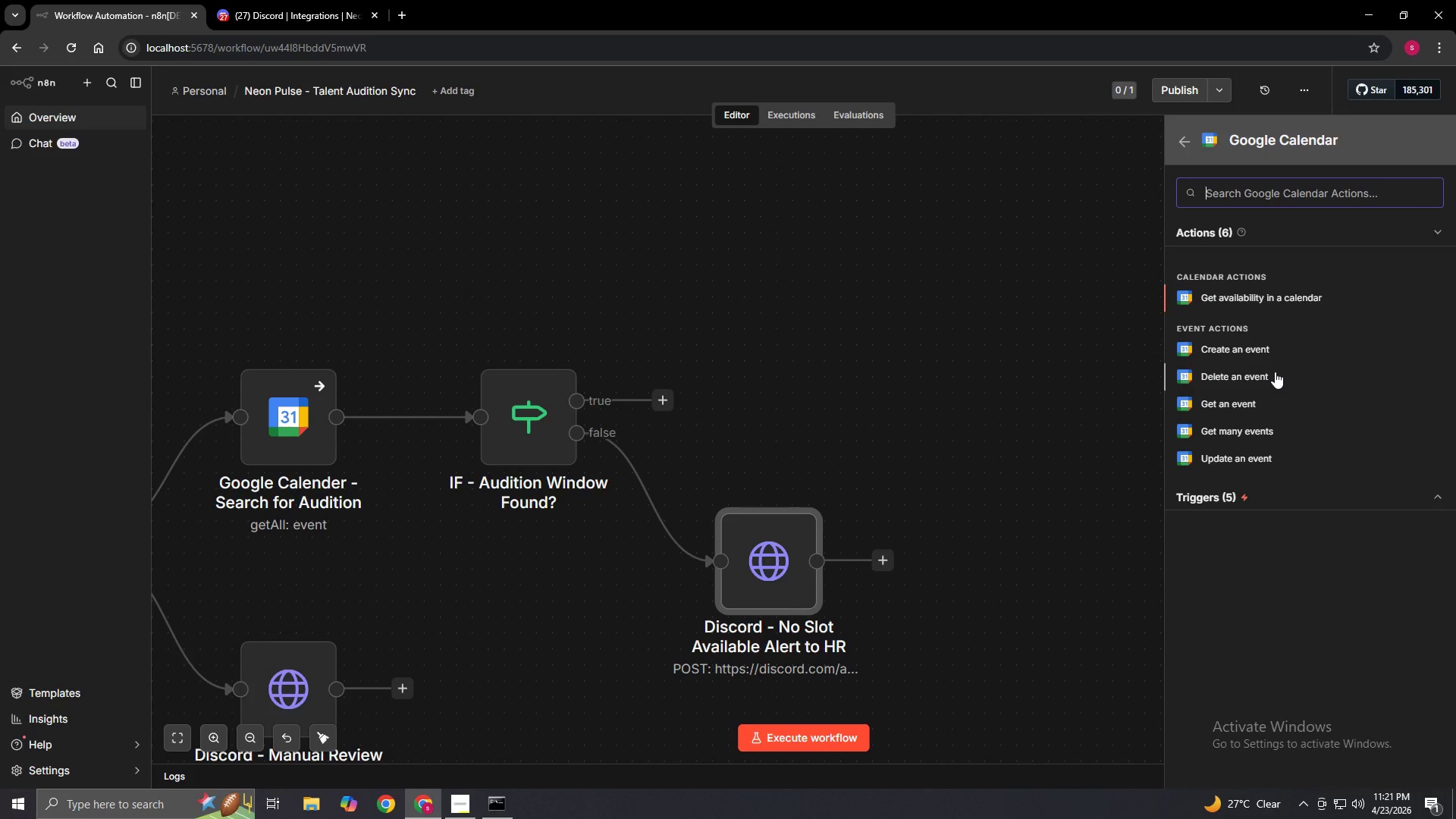 
left_click([1247, 461])
 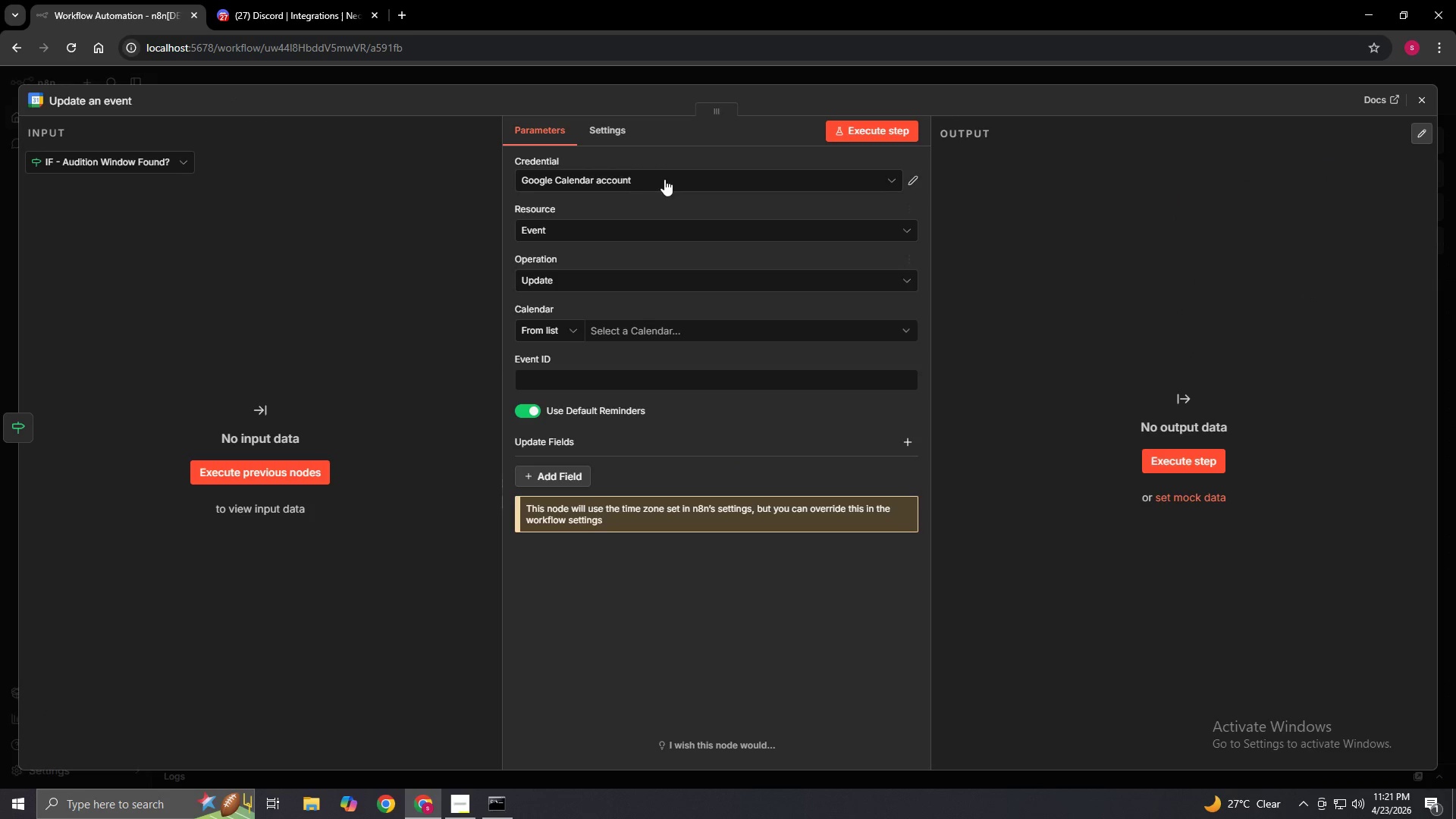 
mouse_move([614, 246])
 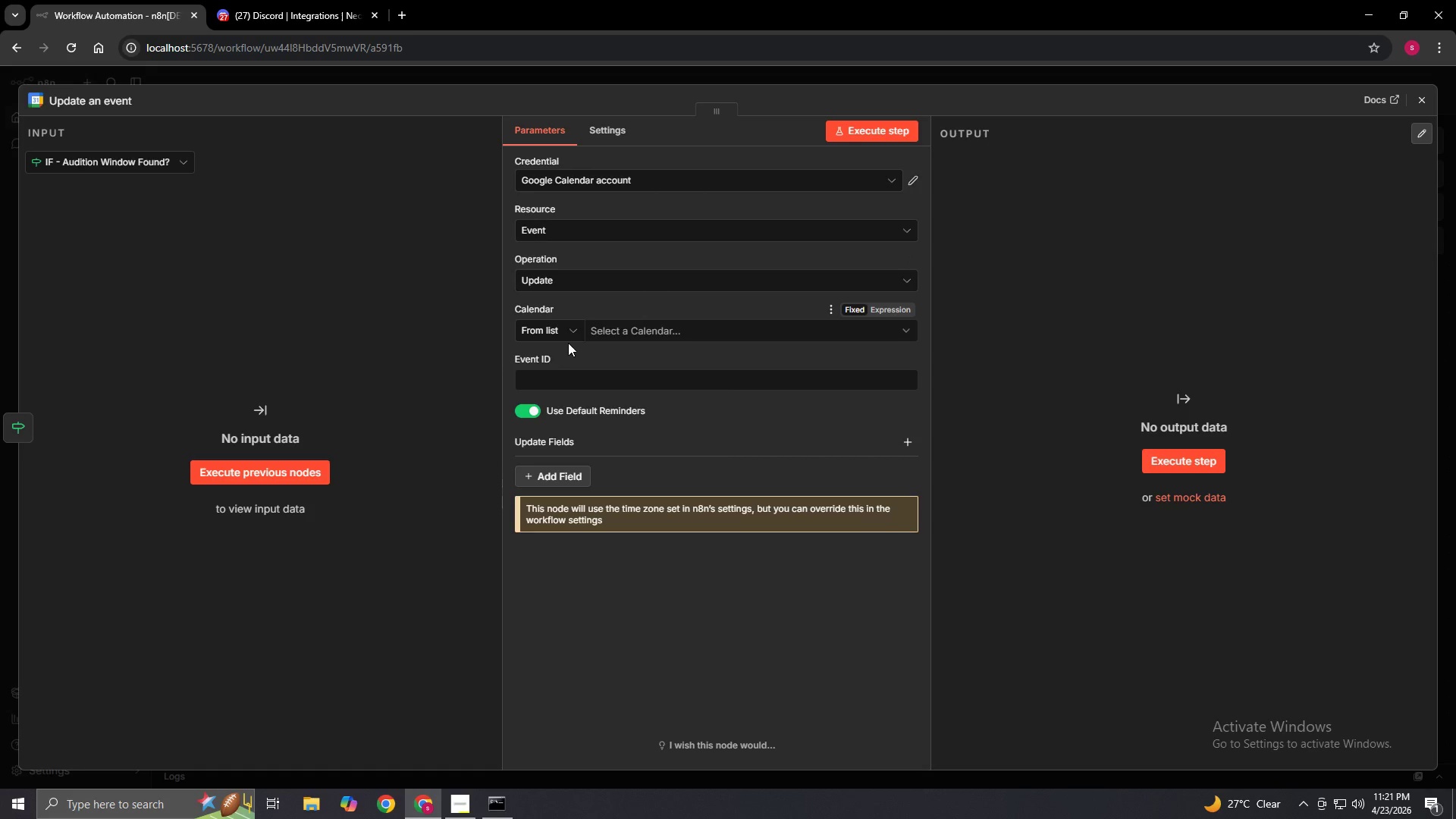 
left_click([631, 326])
 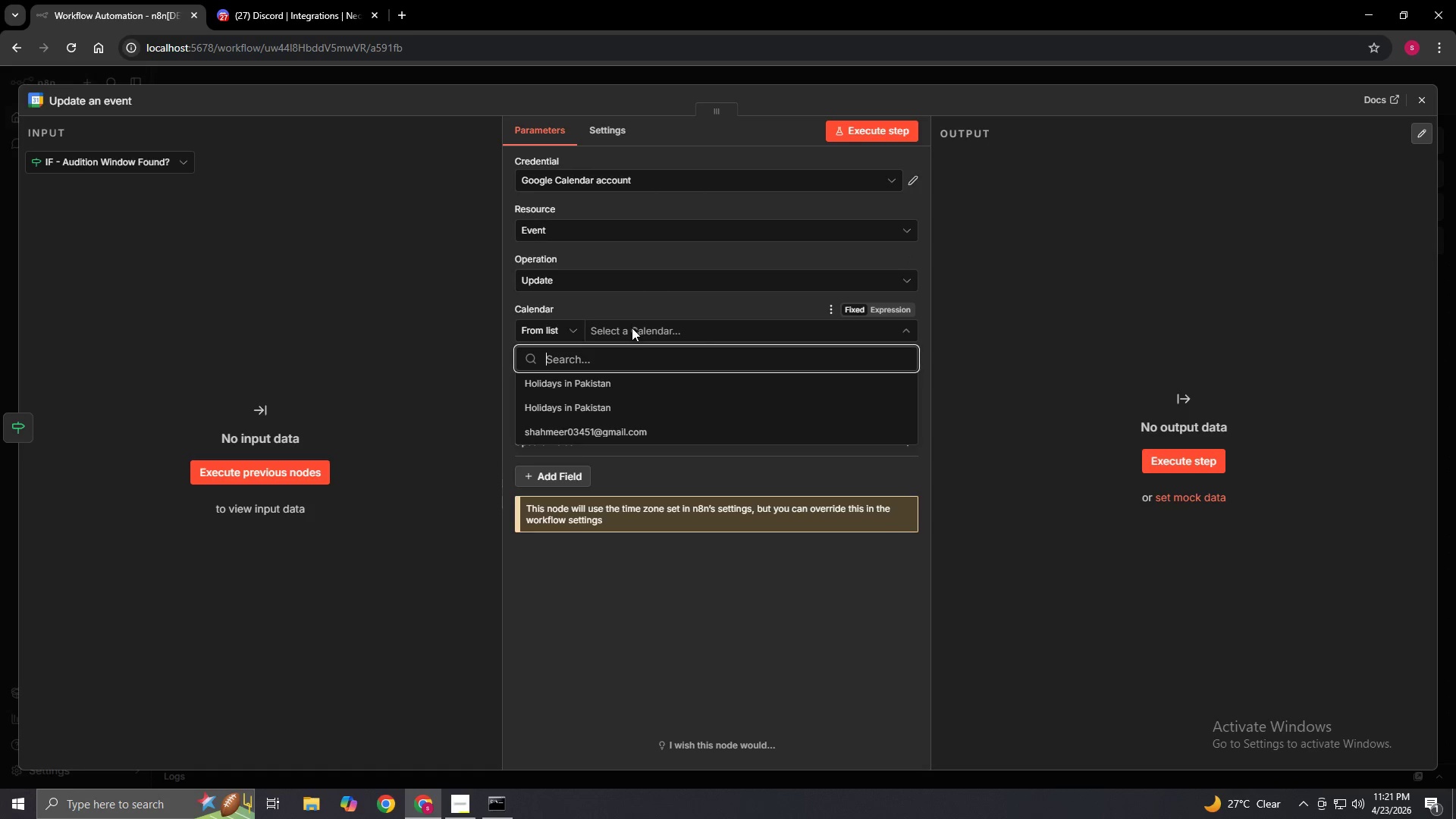 
left_click([601, 432])
 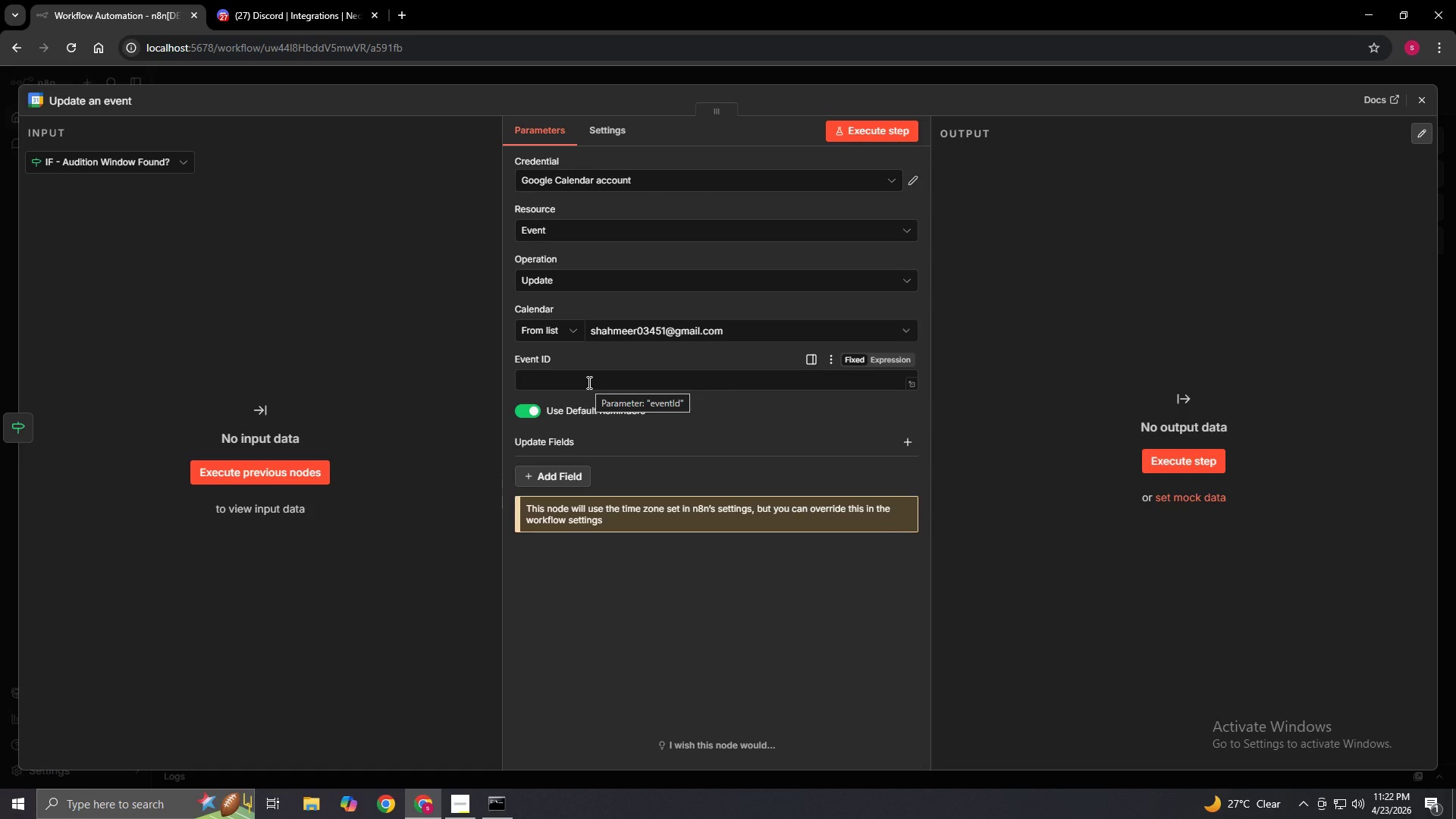 
wait(6.39)
 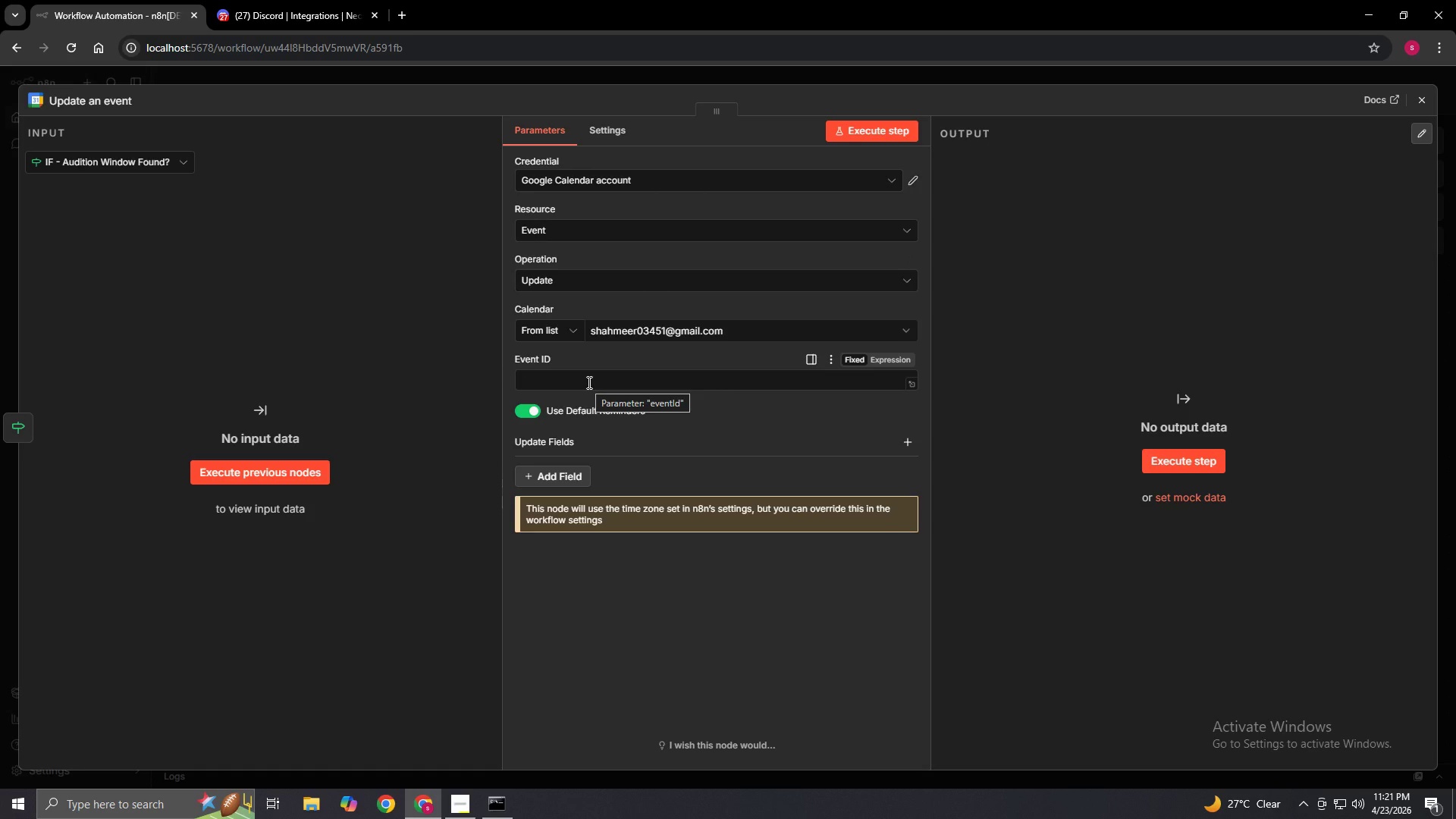 
left_click([588, 382])
 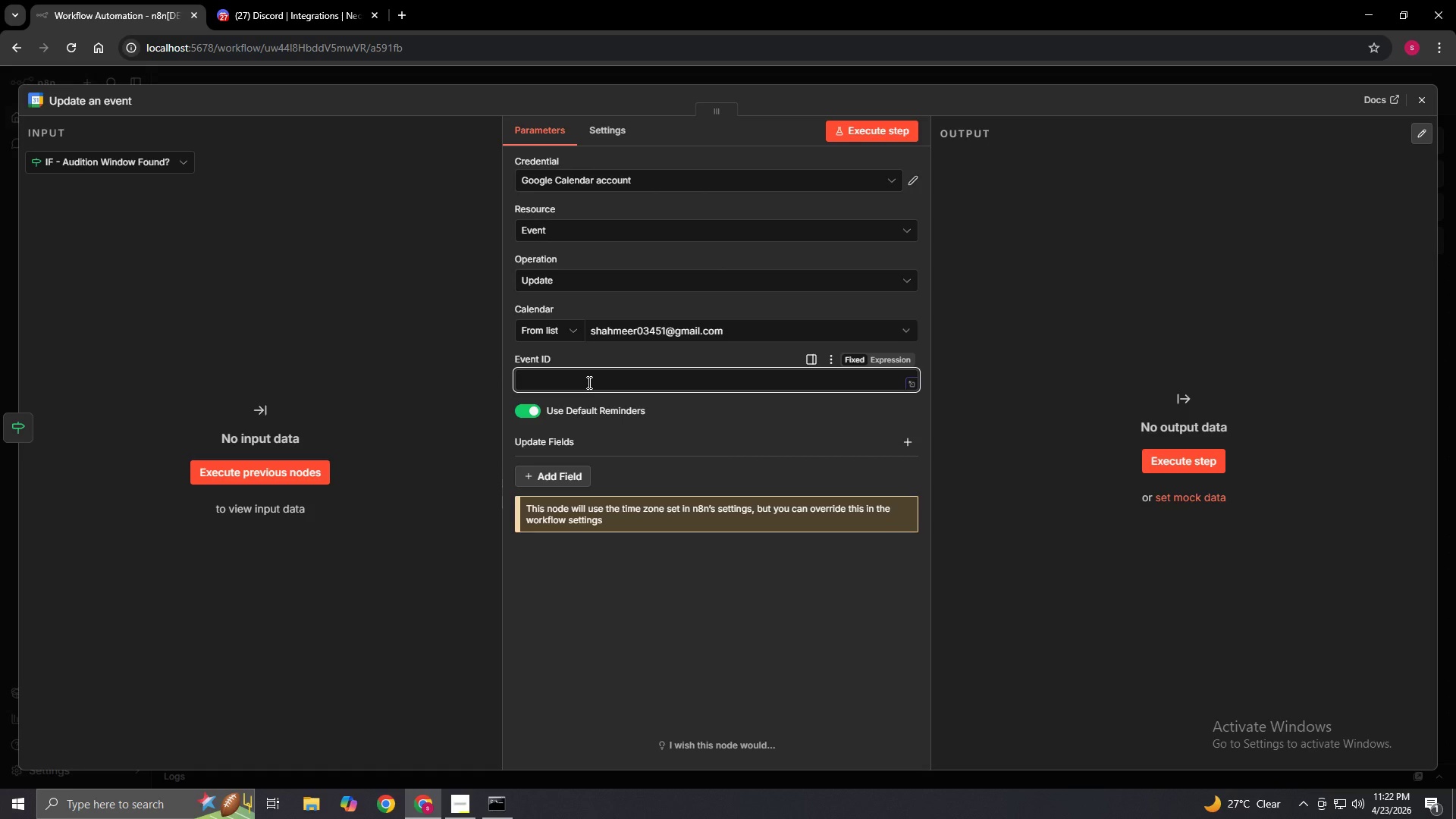 
type(={{$json.id)
 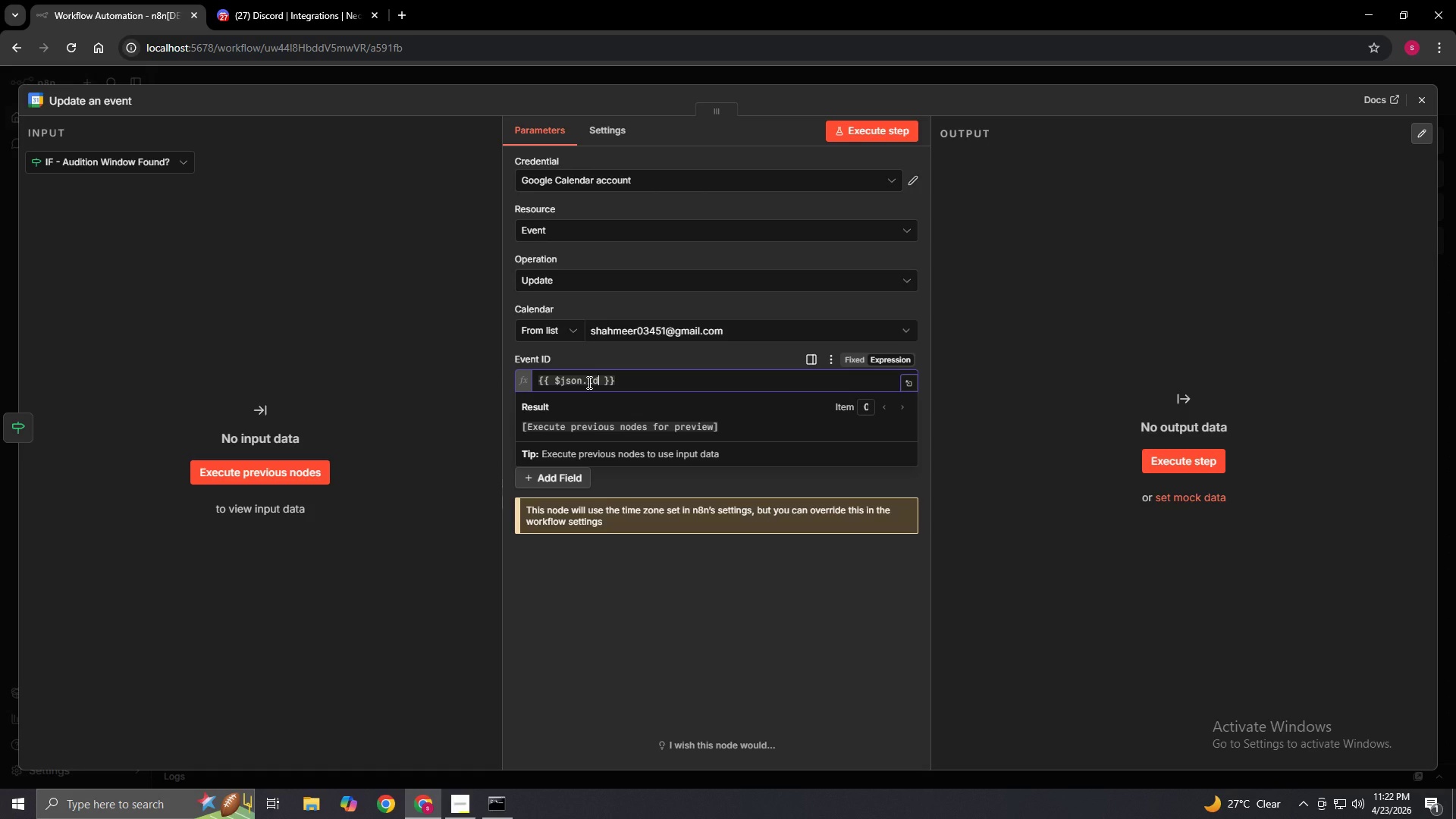 
wait(59.41)
 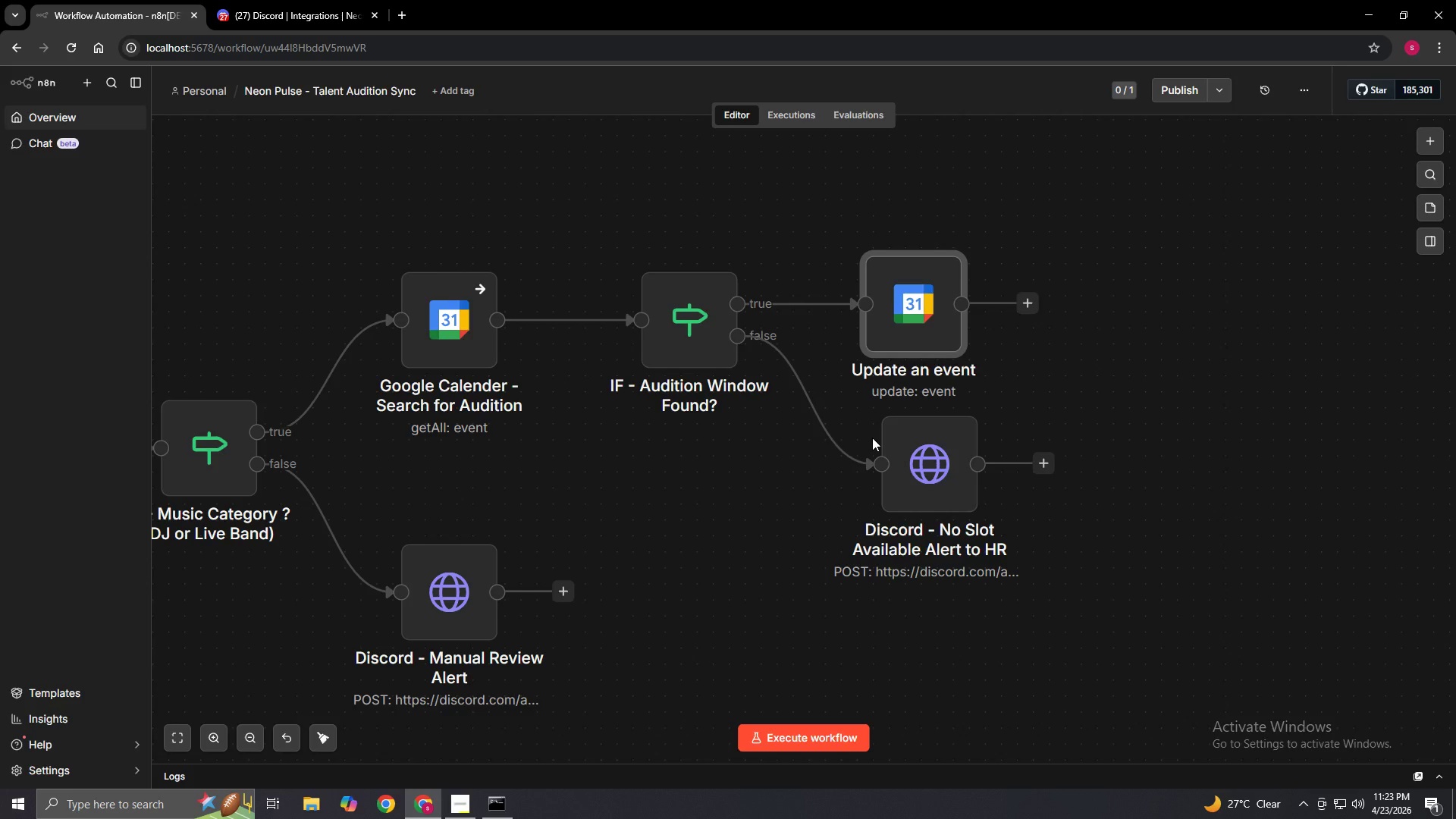 
left_click([952, 240])
 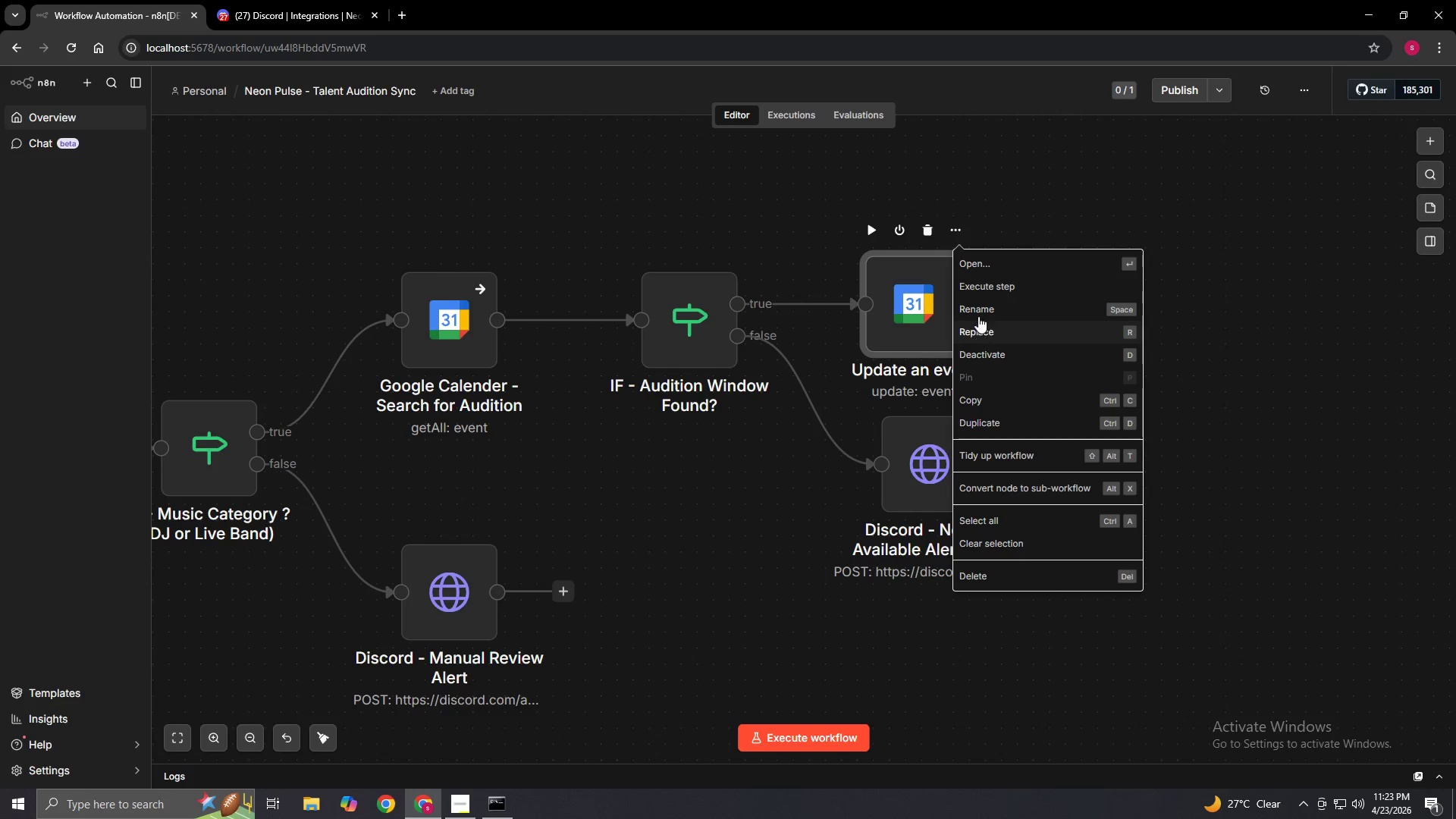 
left_click([978, 312])
 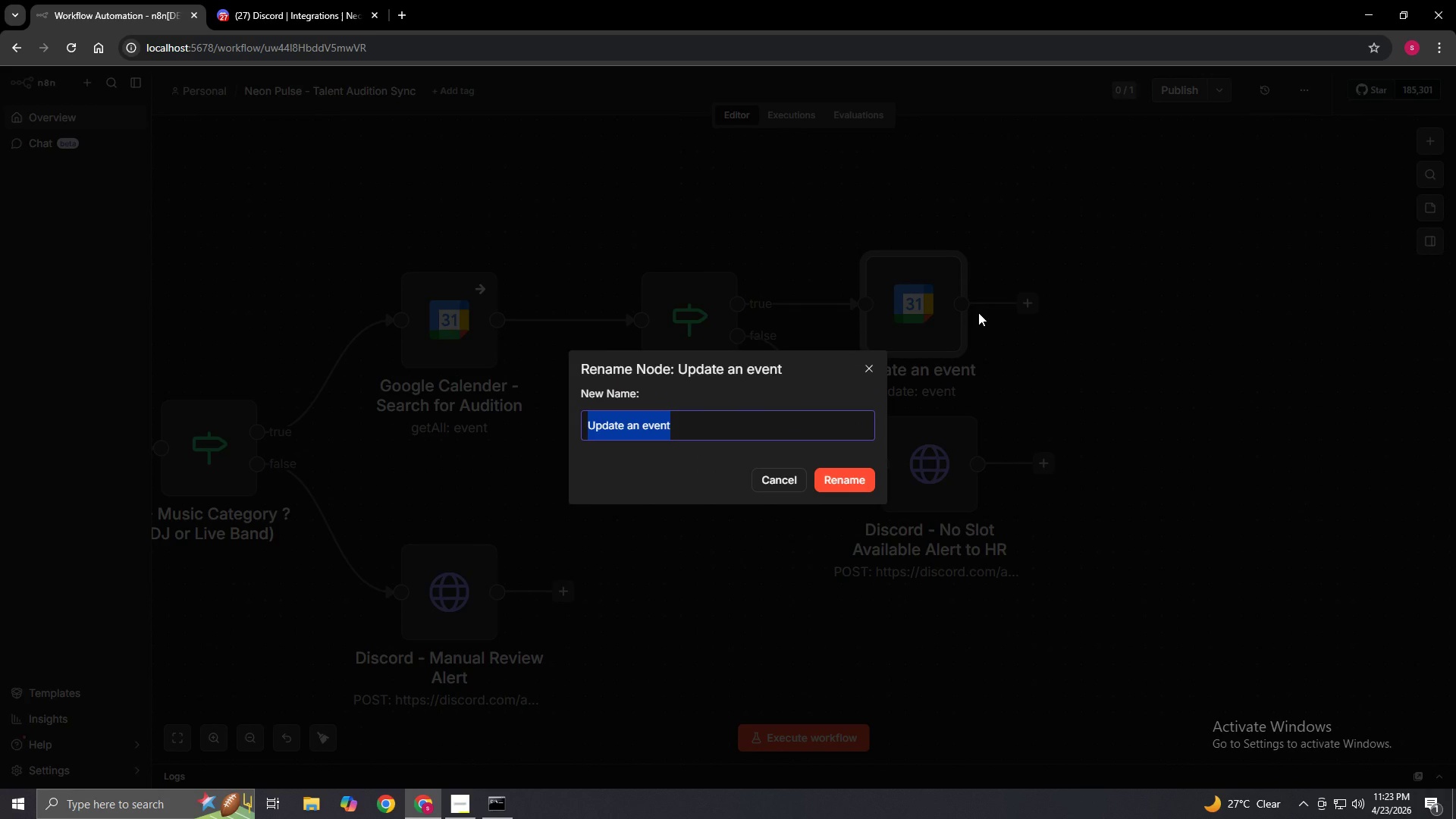 
wait(11.78)
 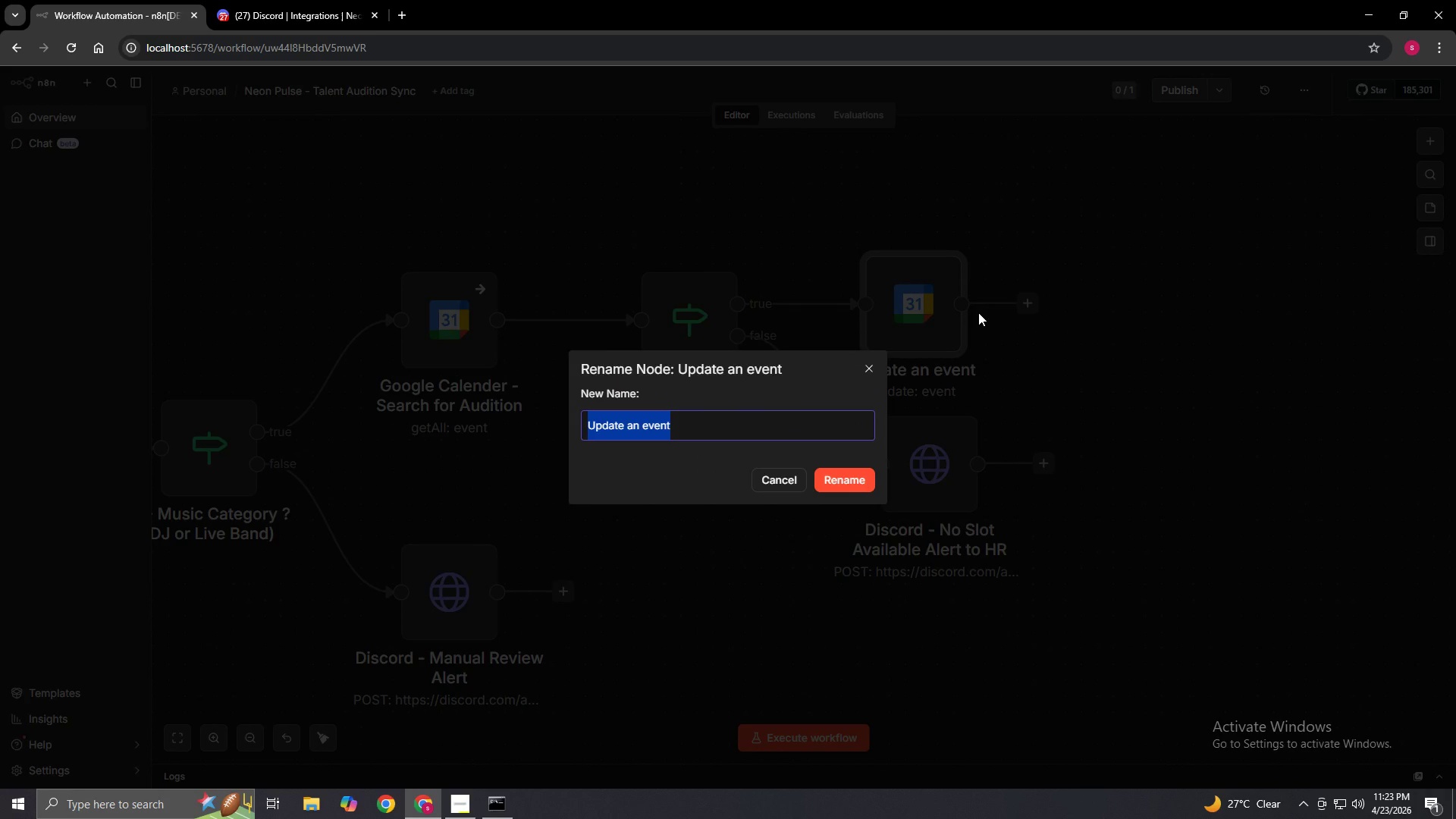 
key(Backspace)
type(Google Calender)
 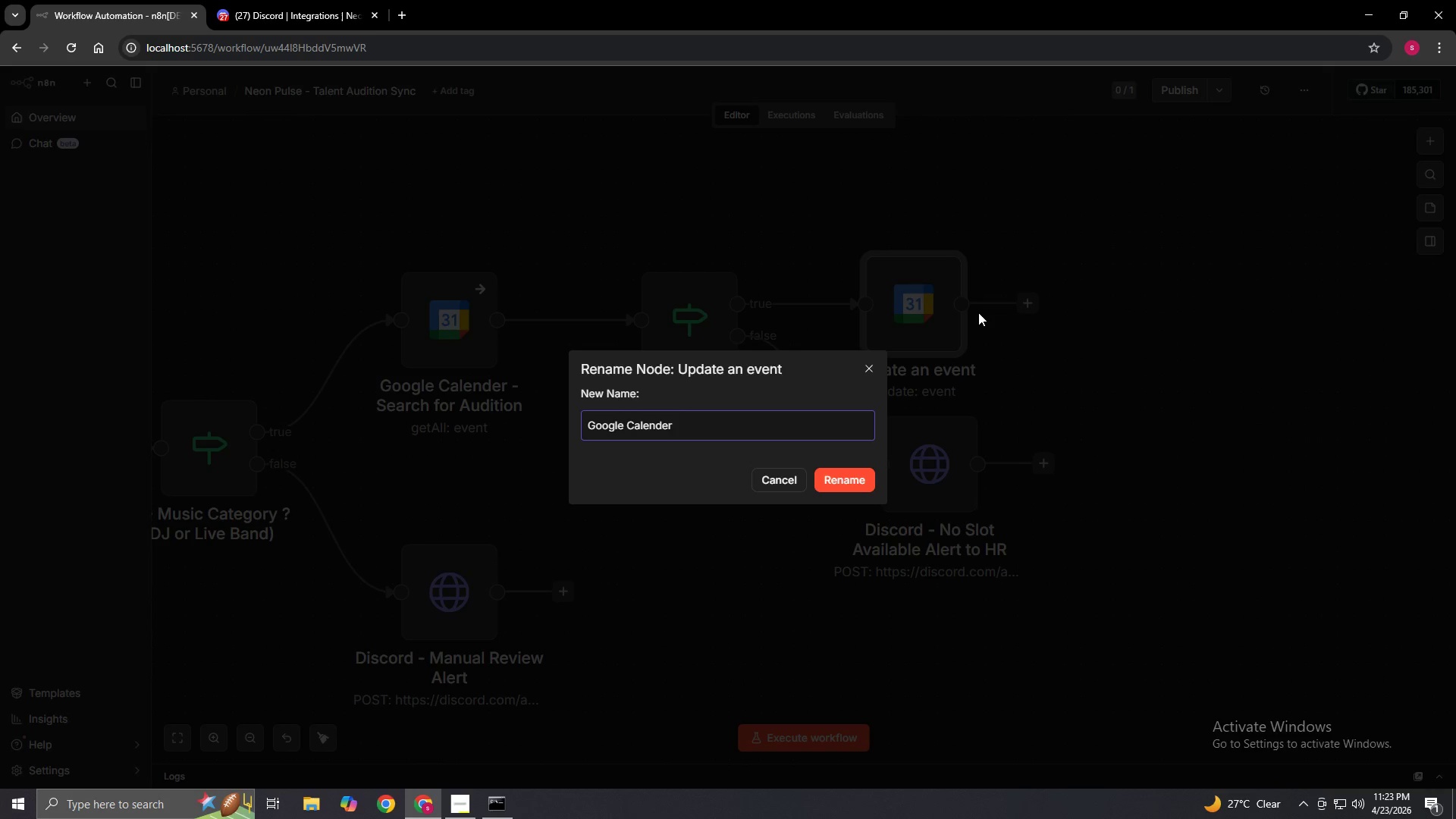 
type( _)
key(Backspace)
type(- Update Event & Add T)
key(Backspace)
type(Attendee)
 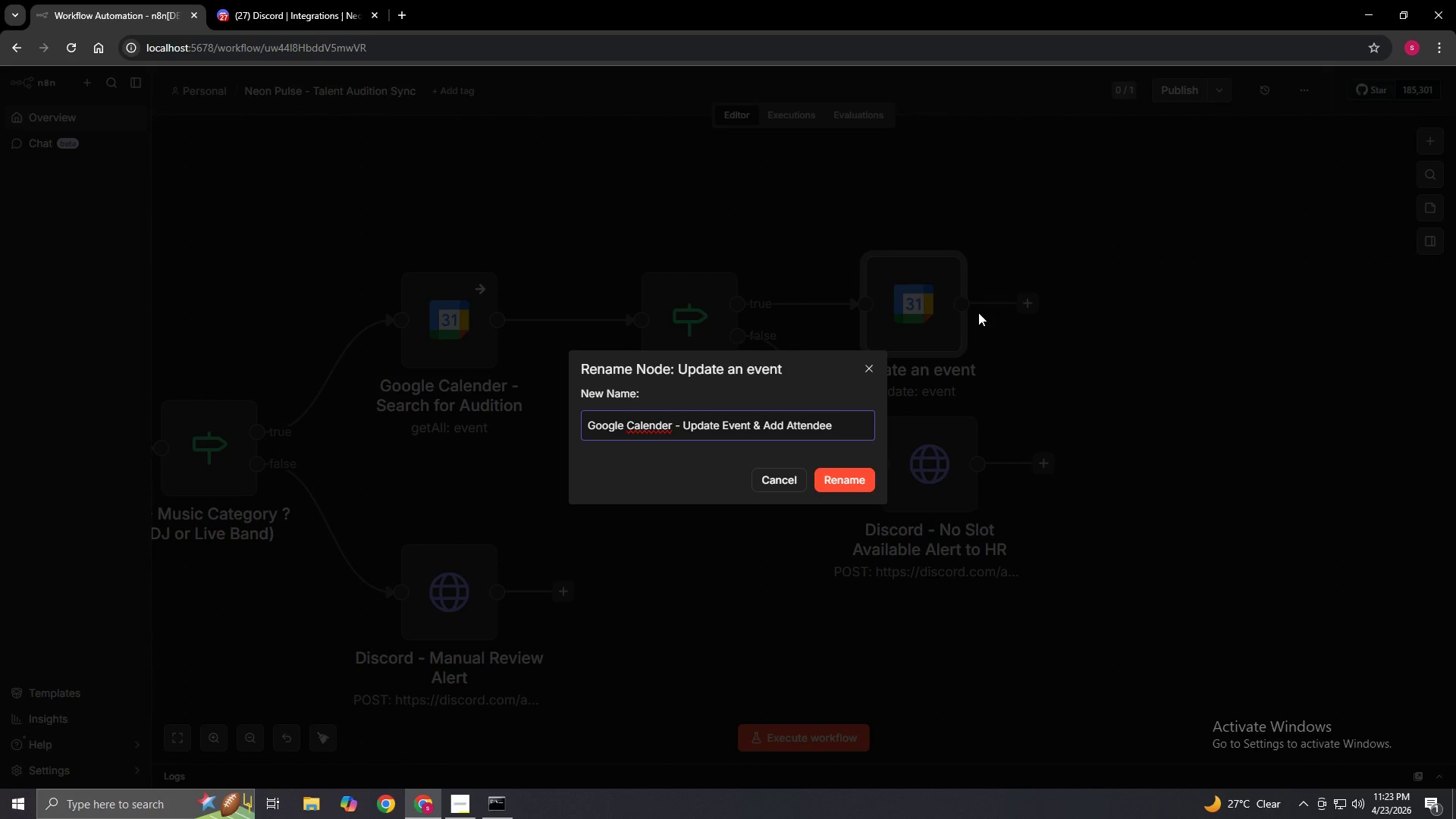 
left_click([843, 484])
 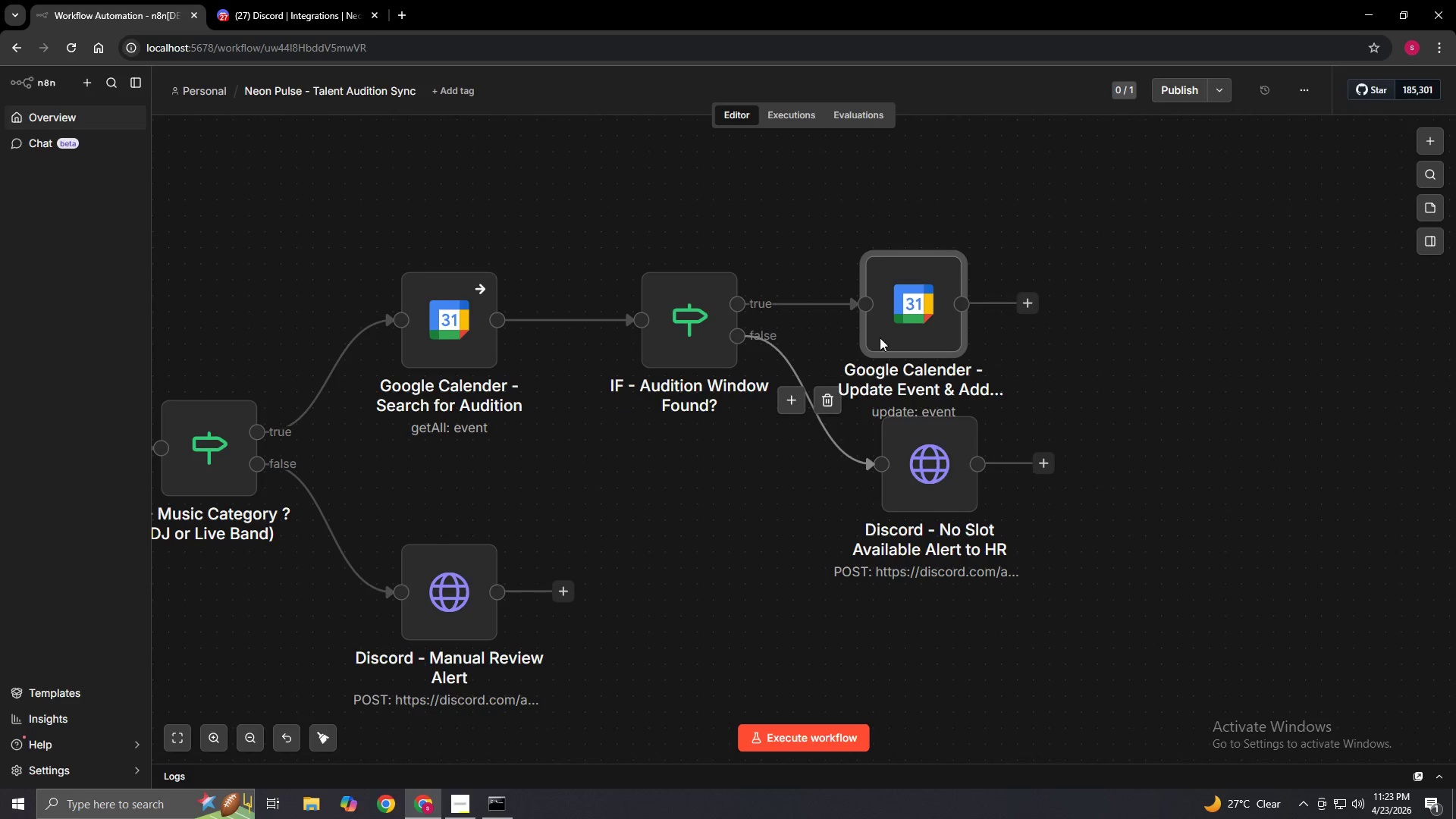 
left_click_drag(start_coordinate=[914, 299], to_coordinate=[937, 296])
 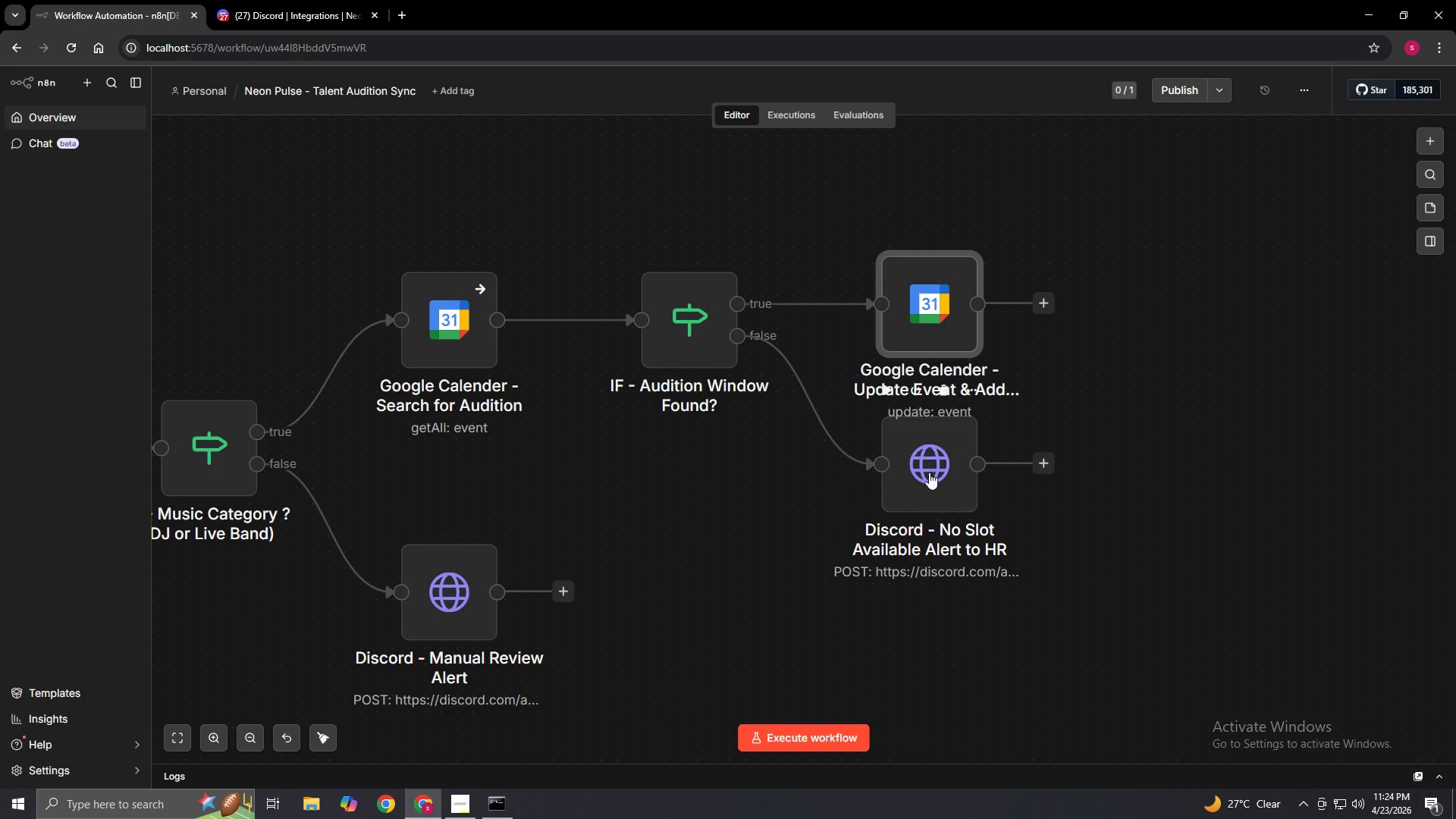 
left_click_drag(start_coordinate=[929, 472], to_coordinate=[939, 535])
 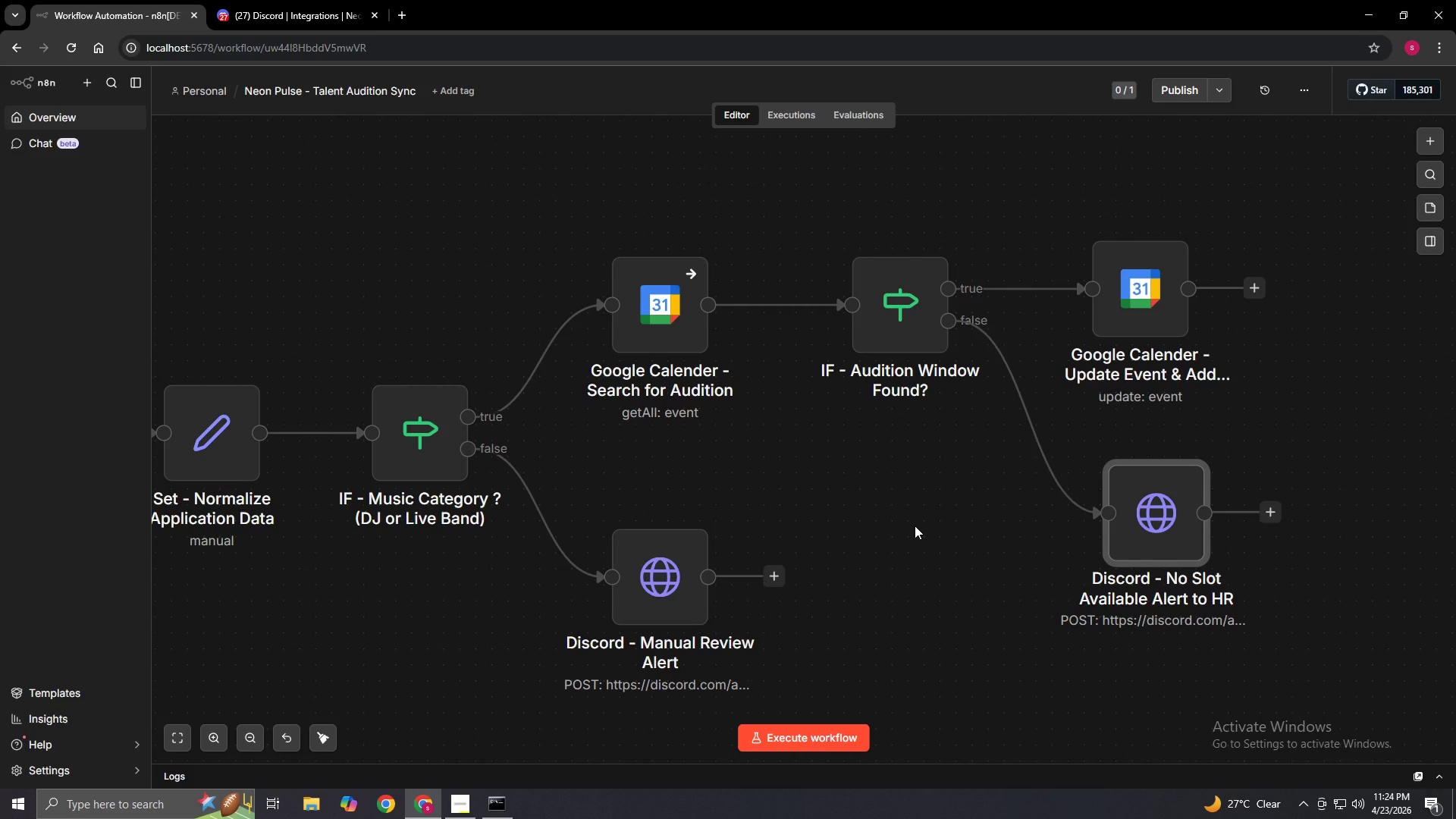 
hold_key(key=ControlLeft, duration=1.14)
left_click_drag(start_coordinate=[915, 525], to_coordinate=[974, 451])
 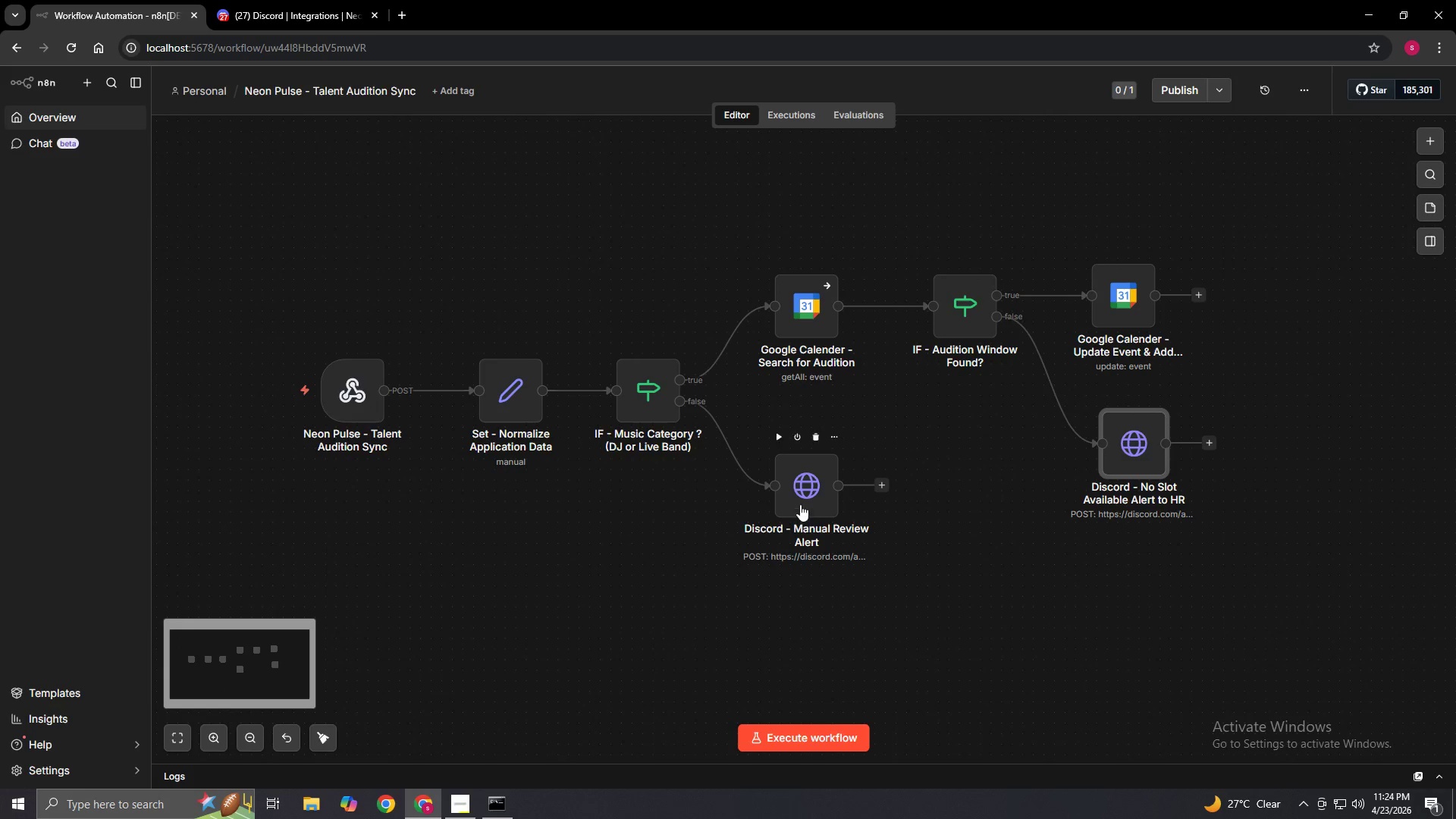 
scroll: coordinate [915, 525], scroll_direction: down, amount: 3.0
 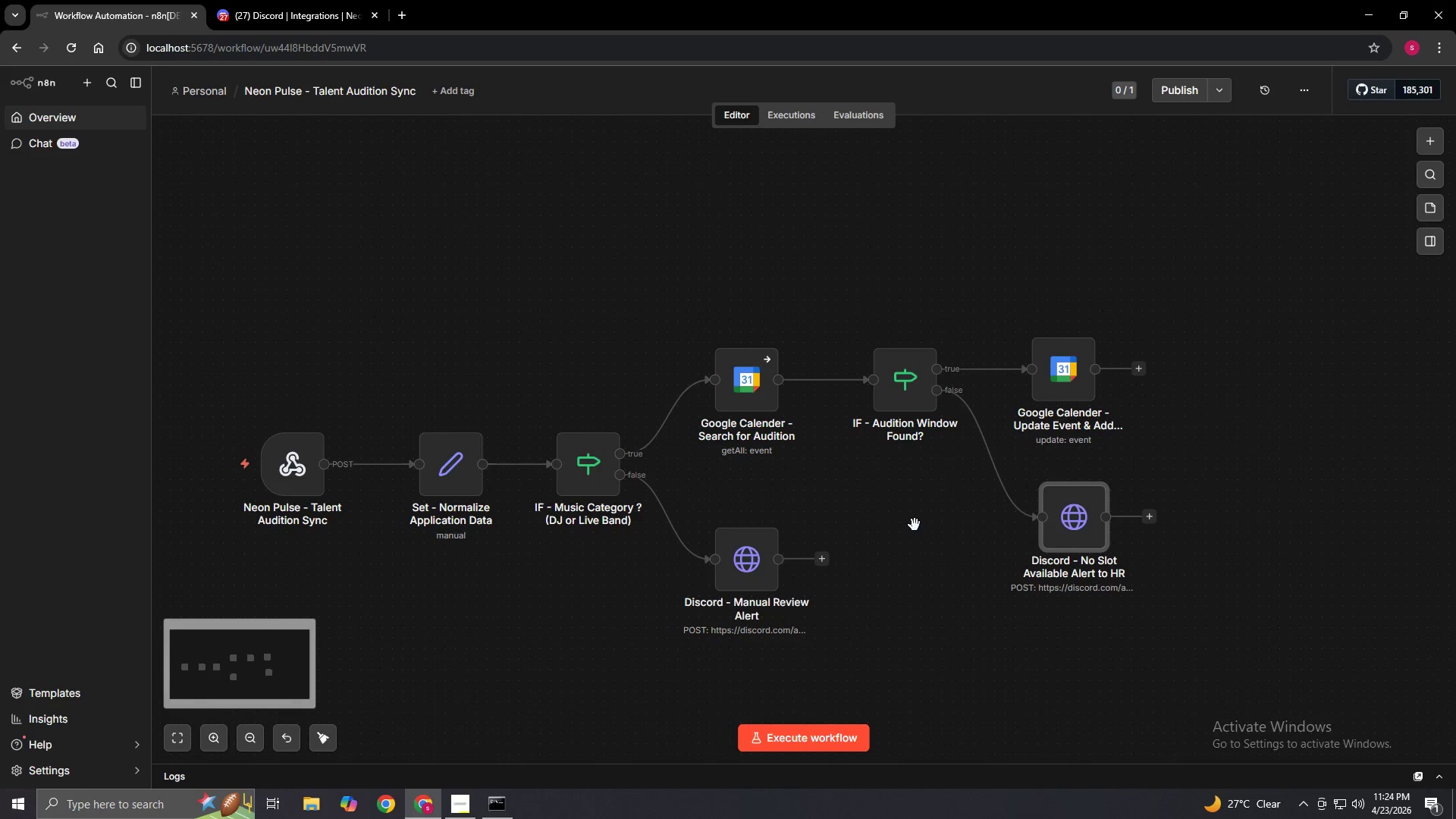 
left_click_drag(start_coordinate=[799, 500], to_coordinate=[640, 599])
 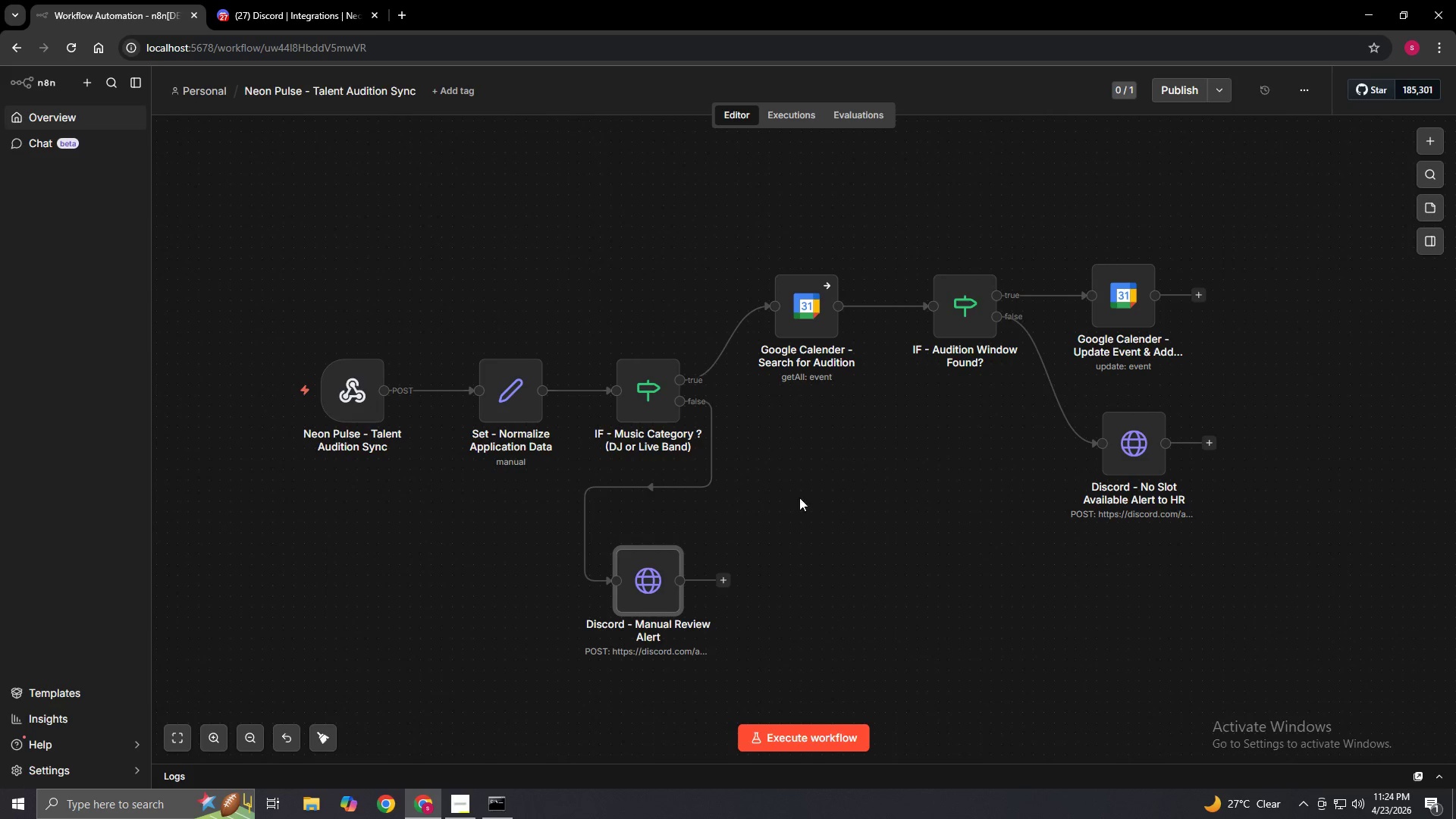 
left_click([846, 497])
 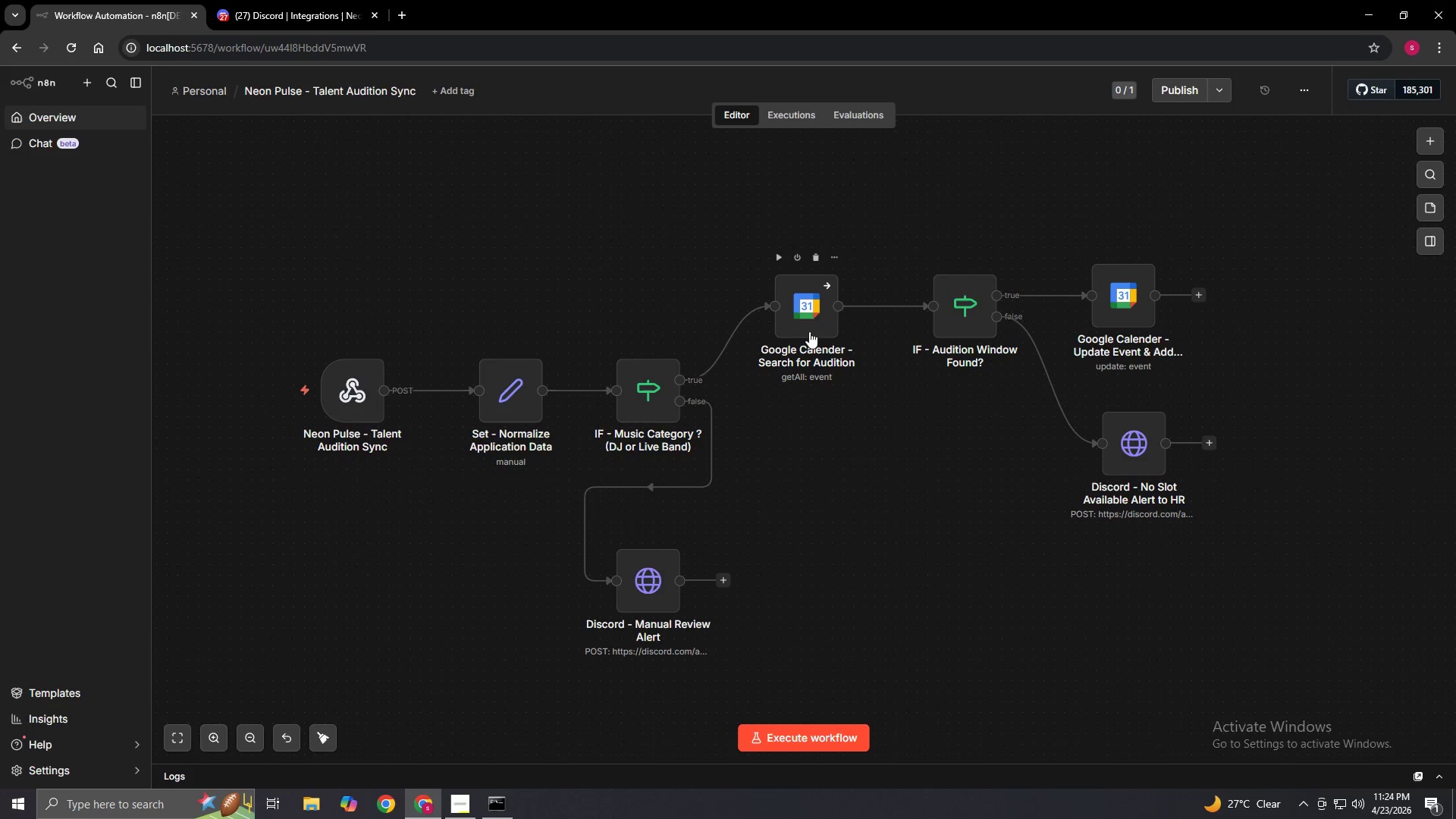 
left_click_drag(start_coordinate=[813, 325], to_coordinate=[814, 401])
 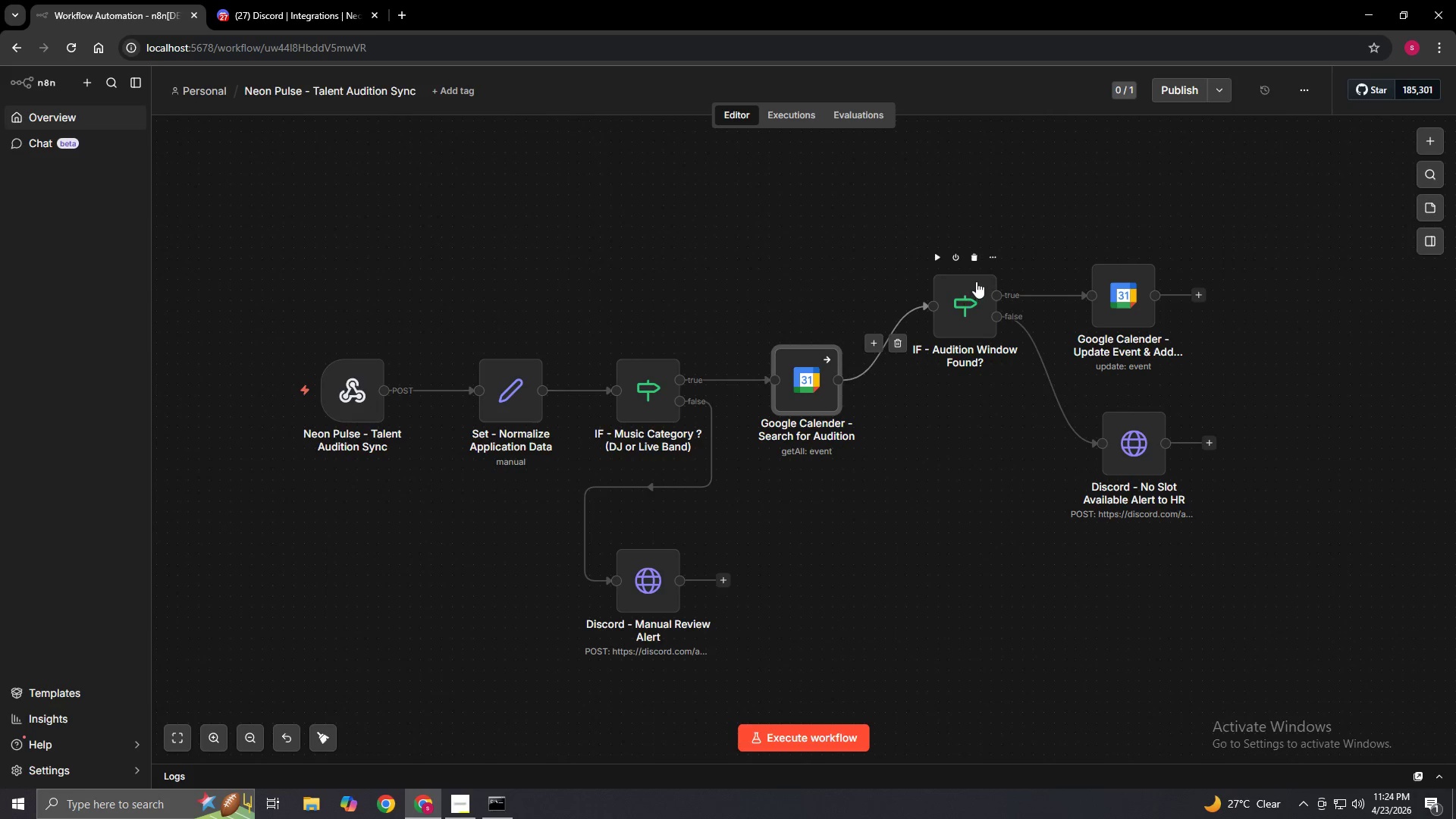 
left_click_drag(start_coordinate=[976, 287], to_coordinate=[979, 362])
 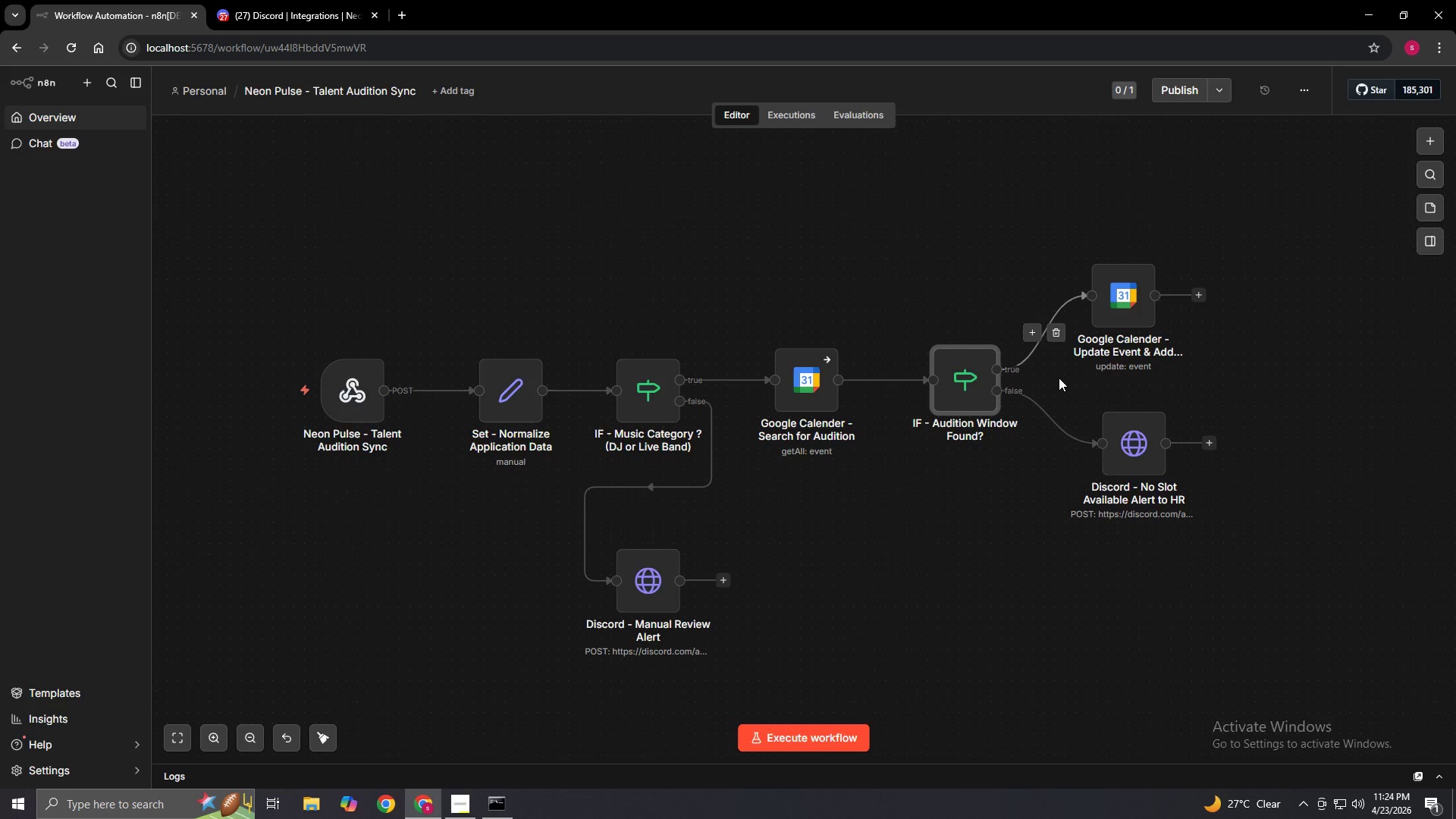 
left_click([1058, 379])
 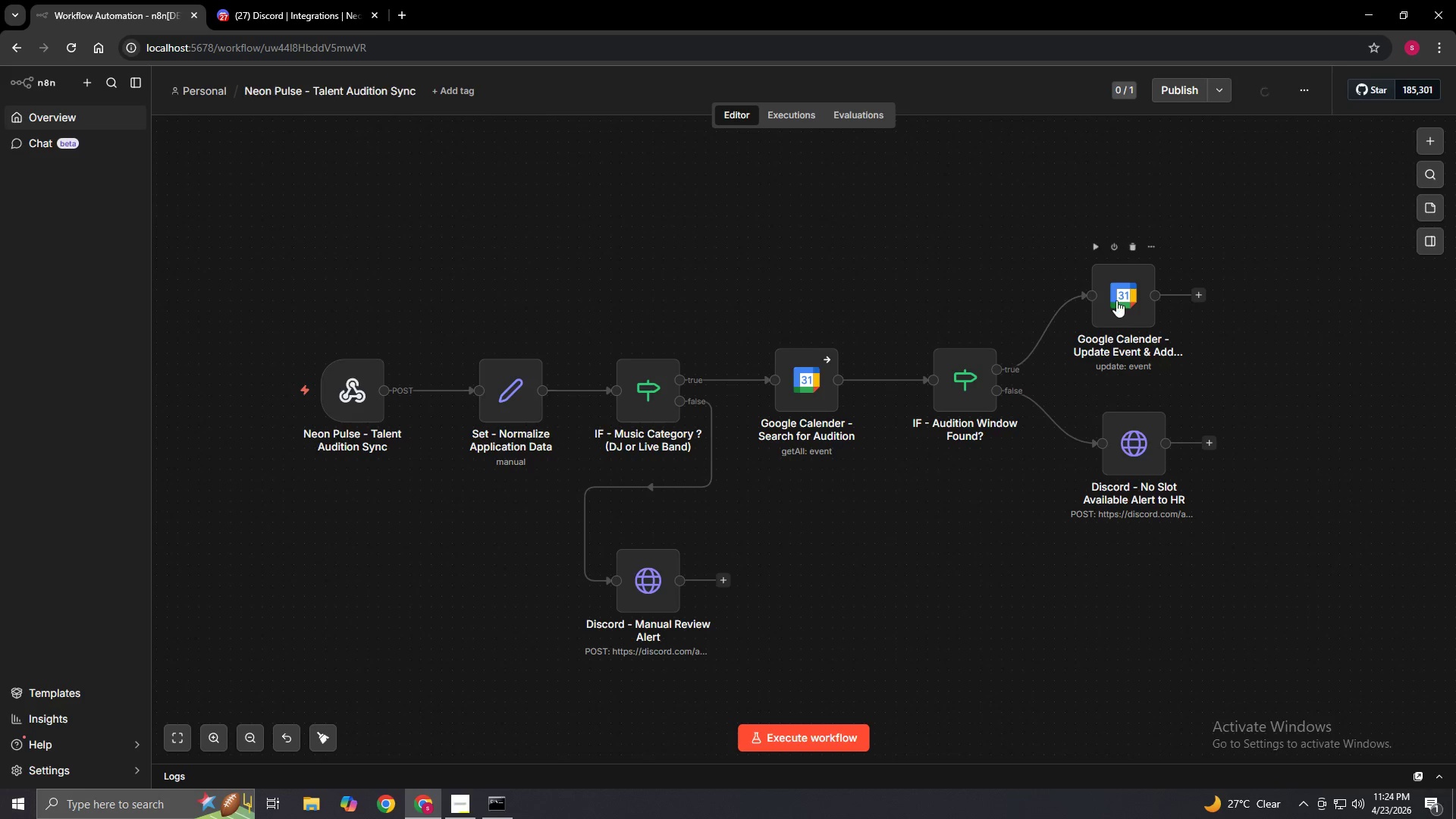 
left_click_drag(start_coordinate=[1117, 300], to_coordinate=[1125, 314])
 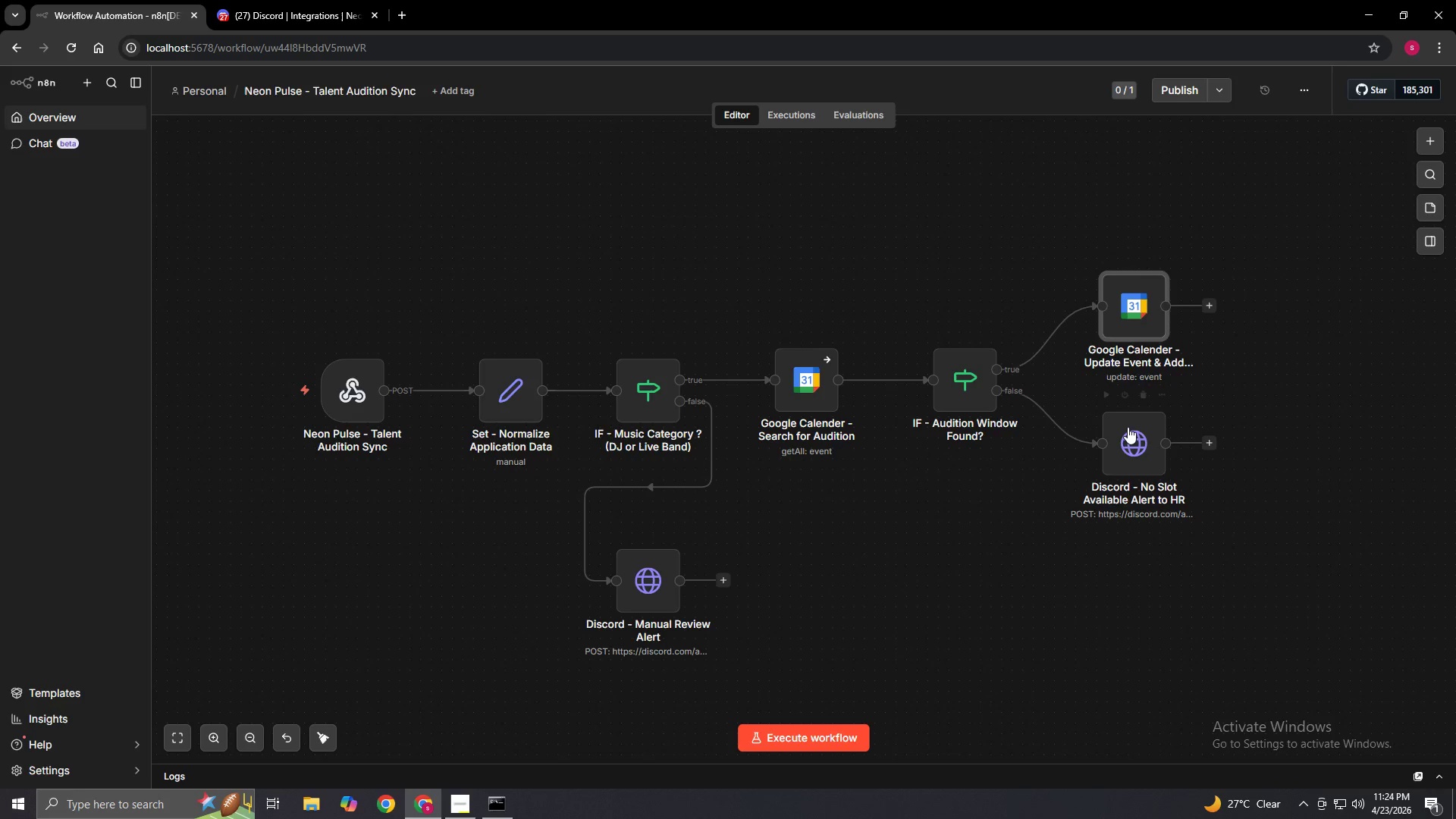 
left_click_drag(start_coordinate=[1131, 433], to_coordinate=[1136, 434])
 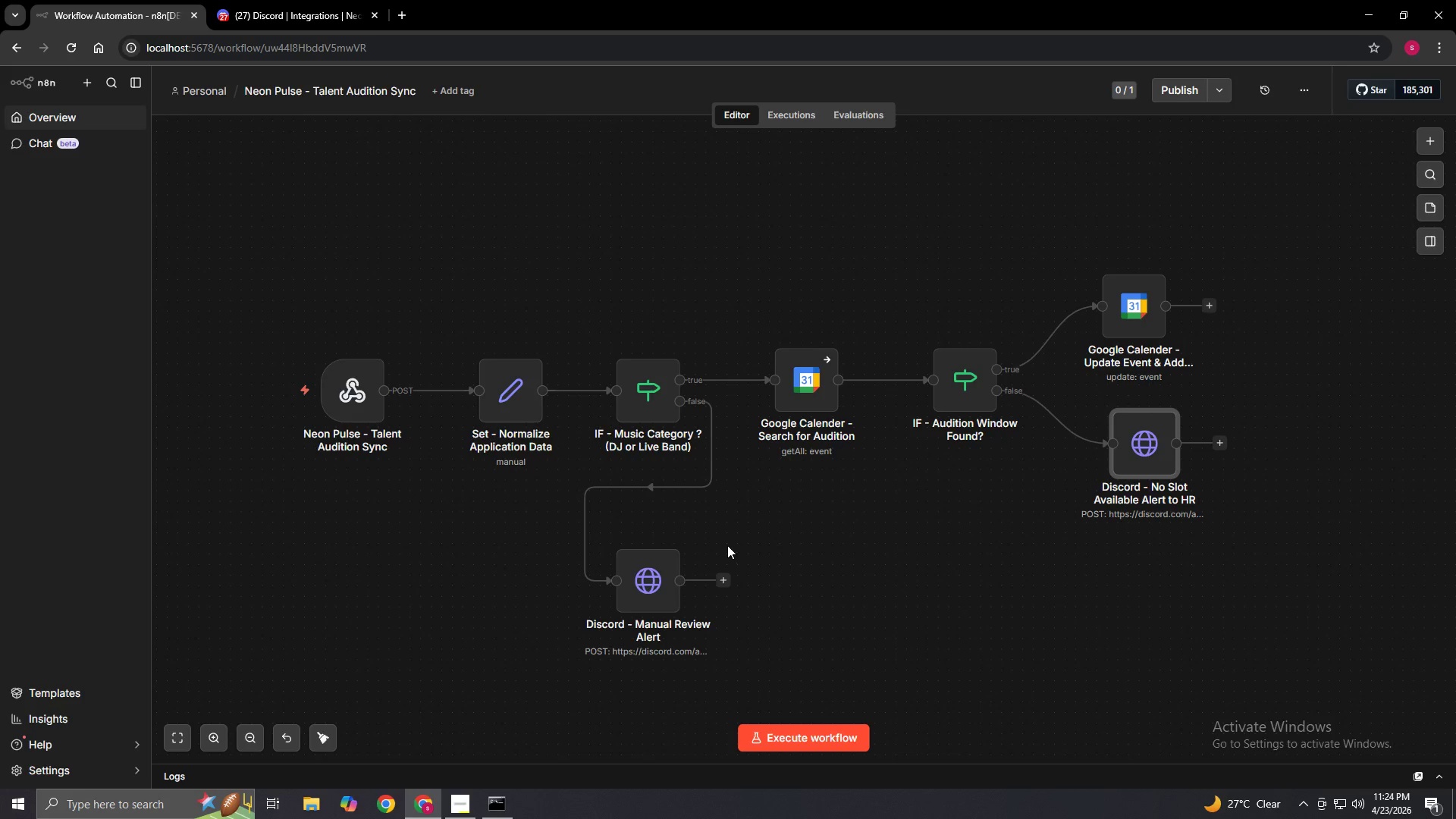 
wait(34.53)
 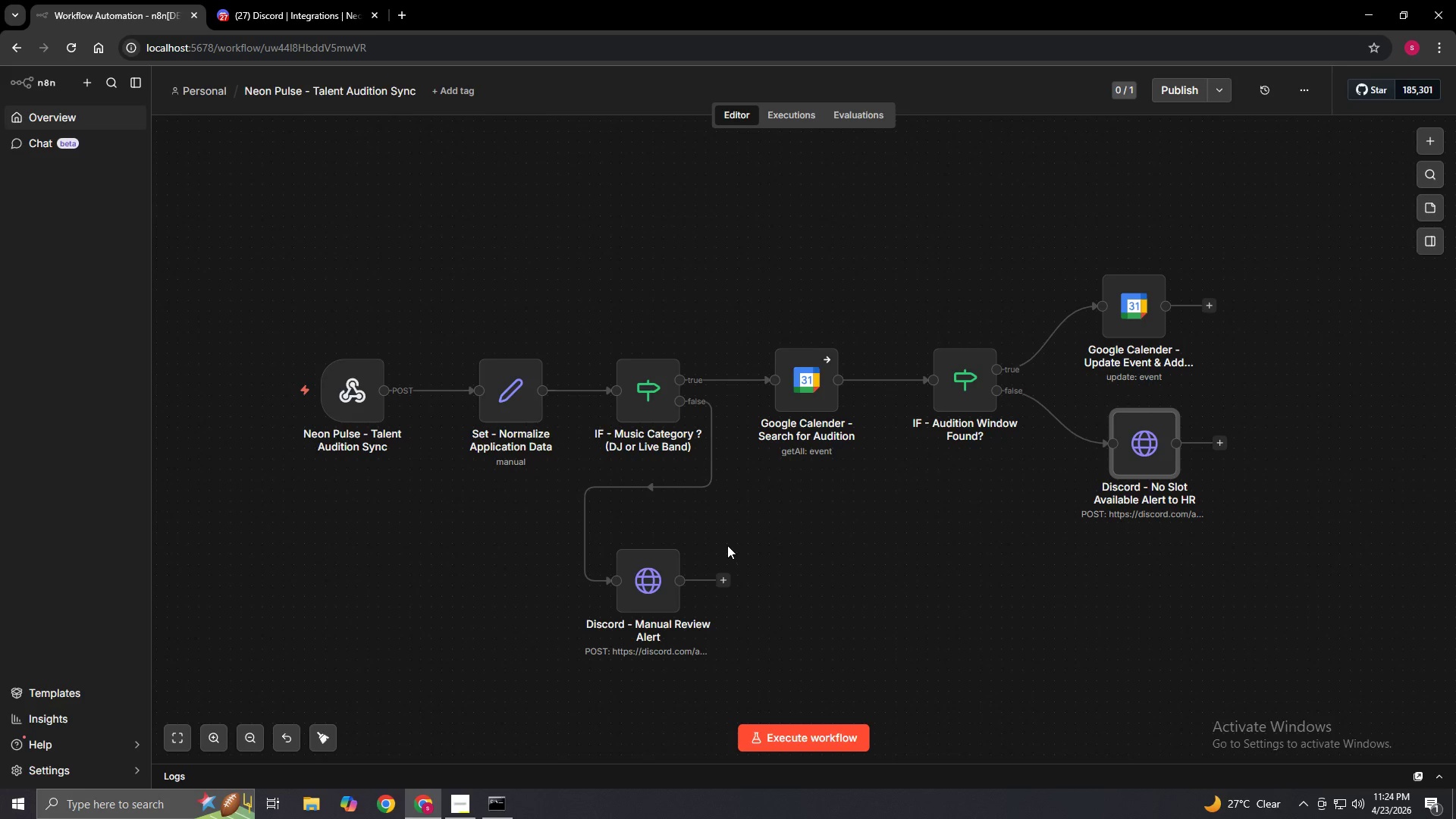 
left_click_drag(start_coordinate=[1148, 314], to_coordinate=[1163, 309])
 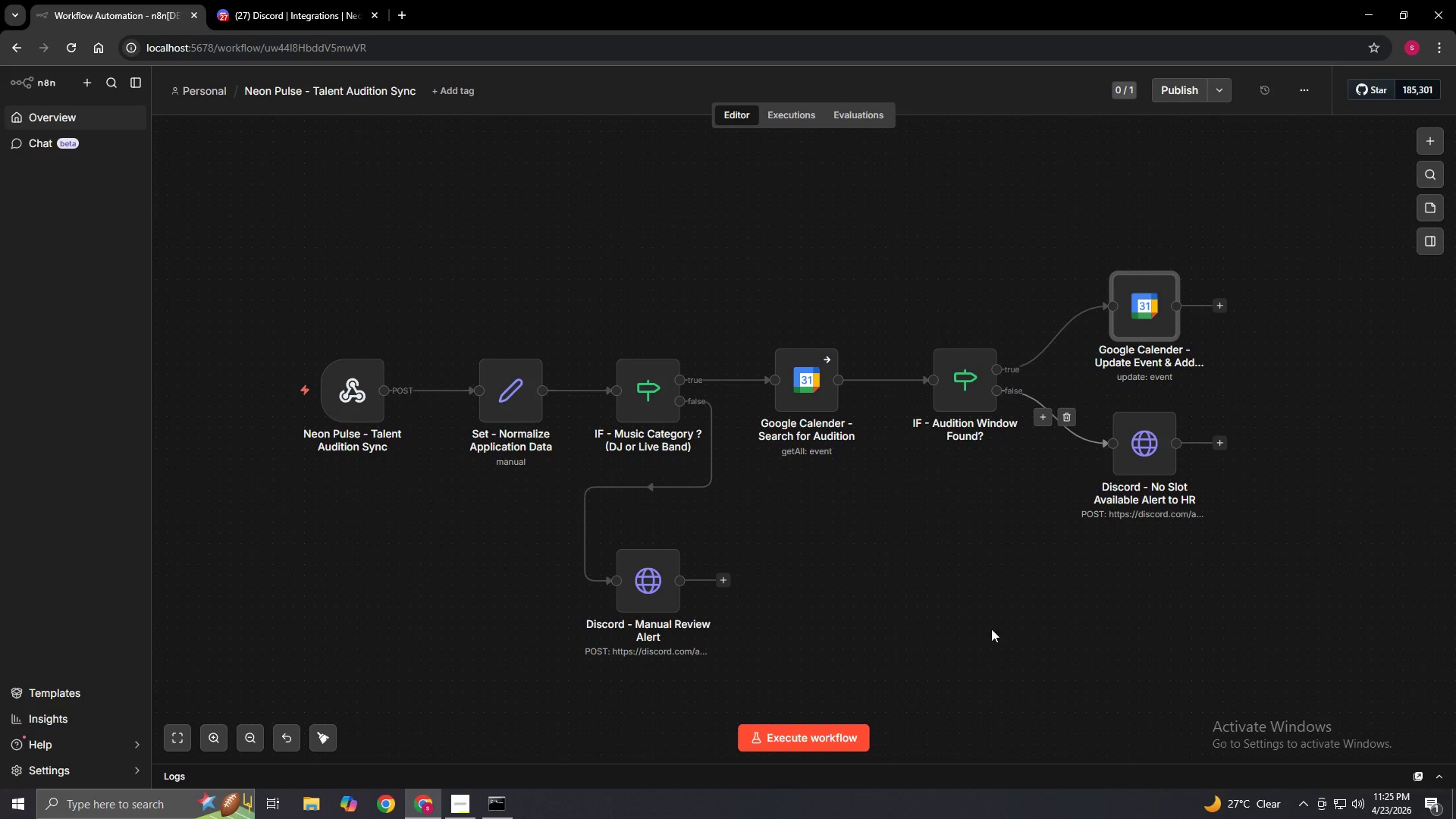 
left_click([991, 629])
 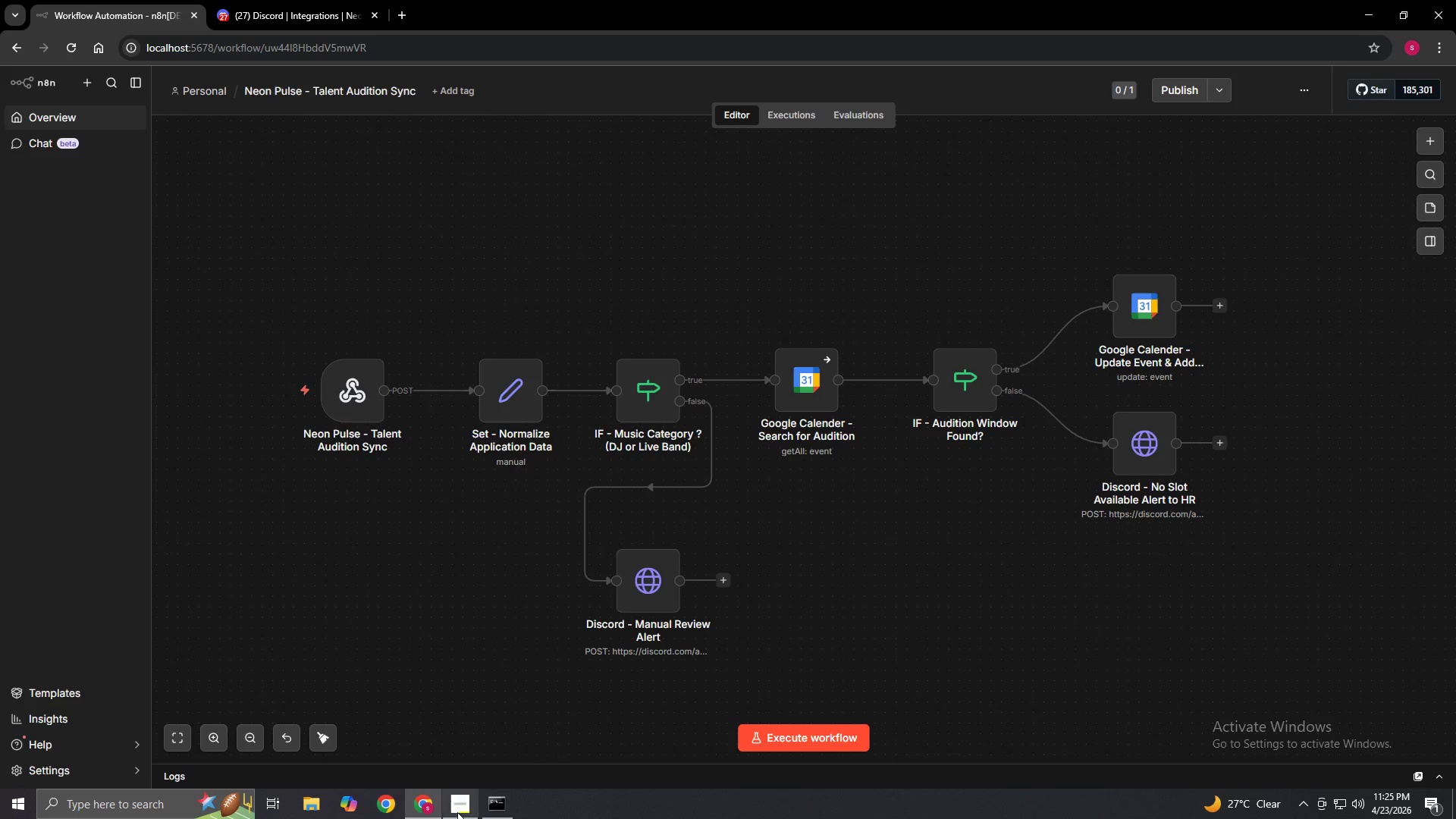 
left_click([457, 812])